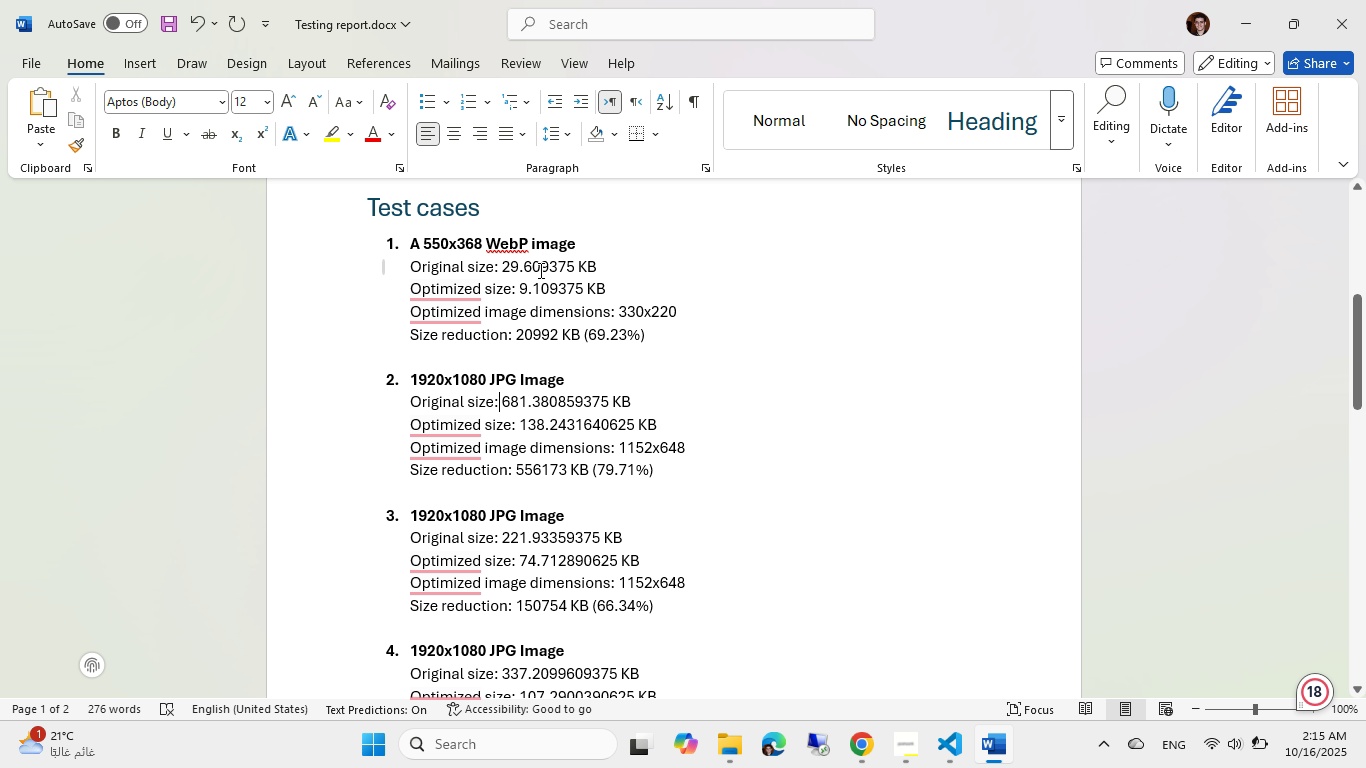 
key(Control+ControlLeft)
 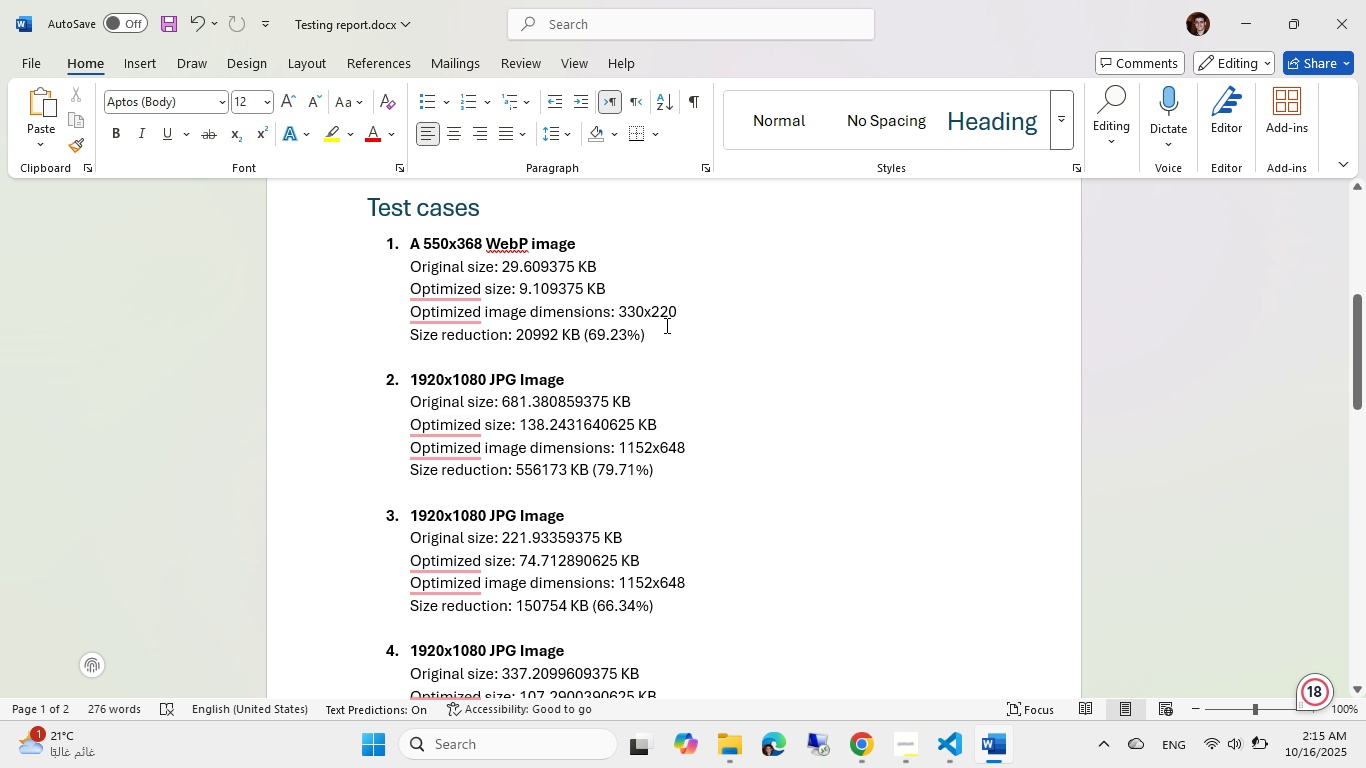 
key(Control+S)
 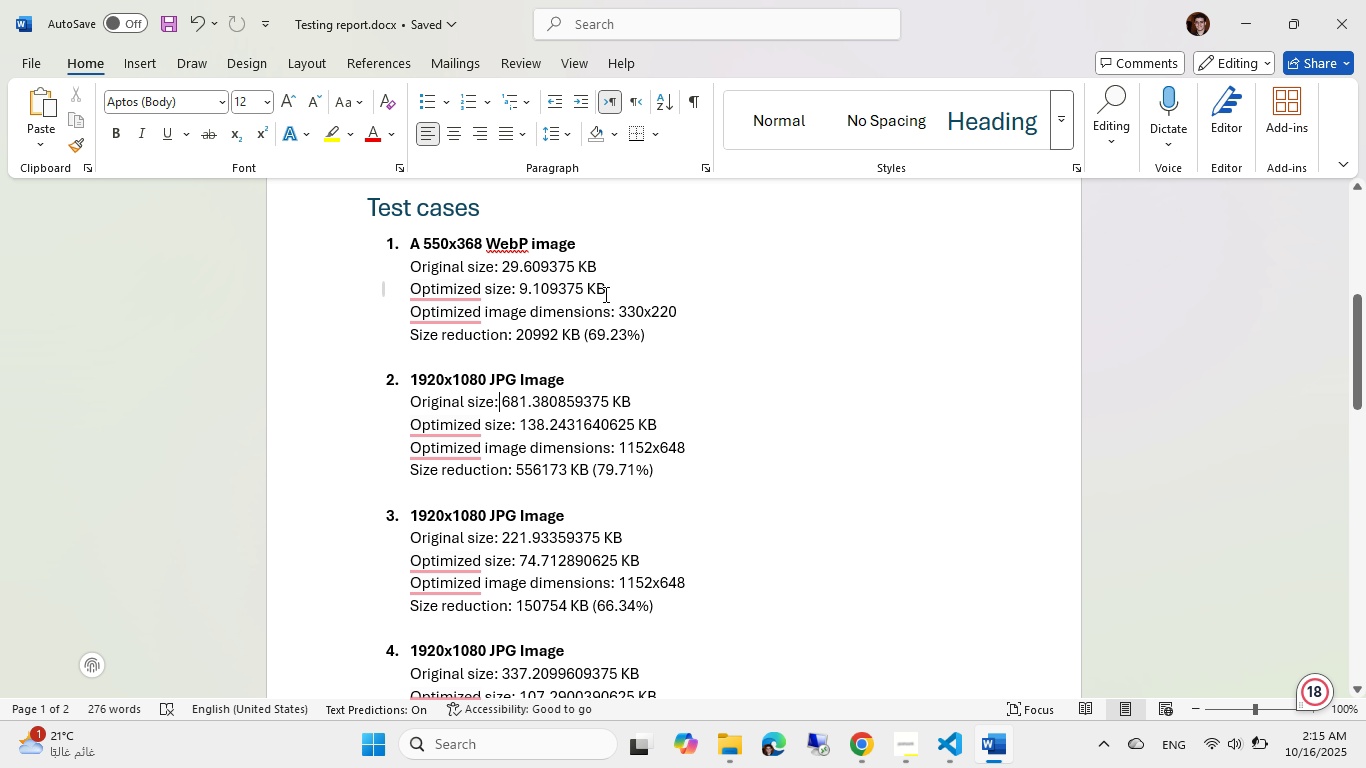 
scroll: coordinate [541, 292], scroll_direction: up, amount: 7.0
 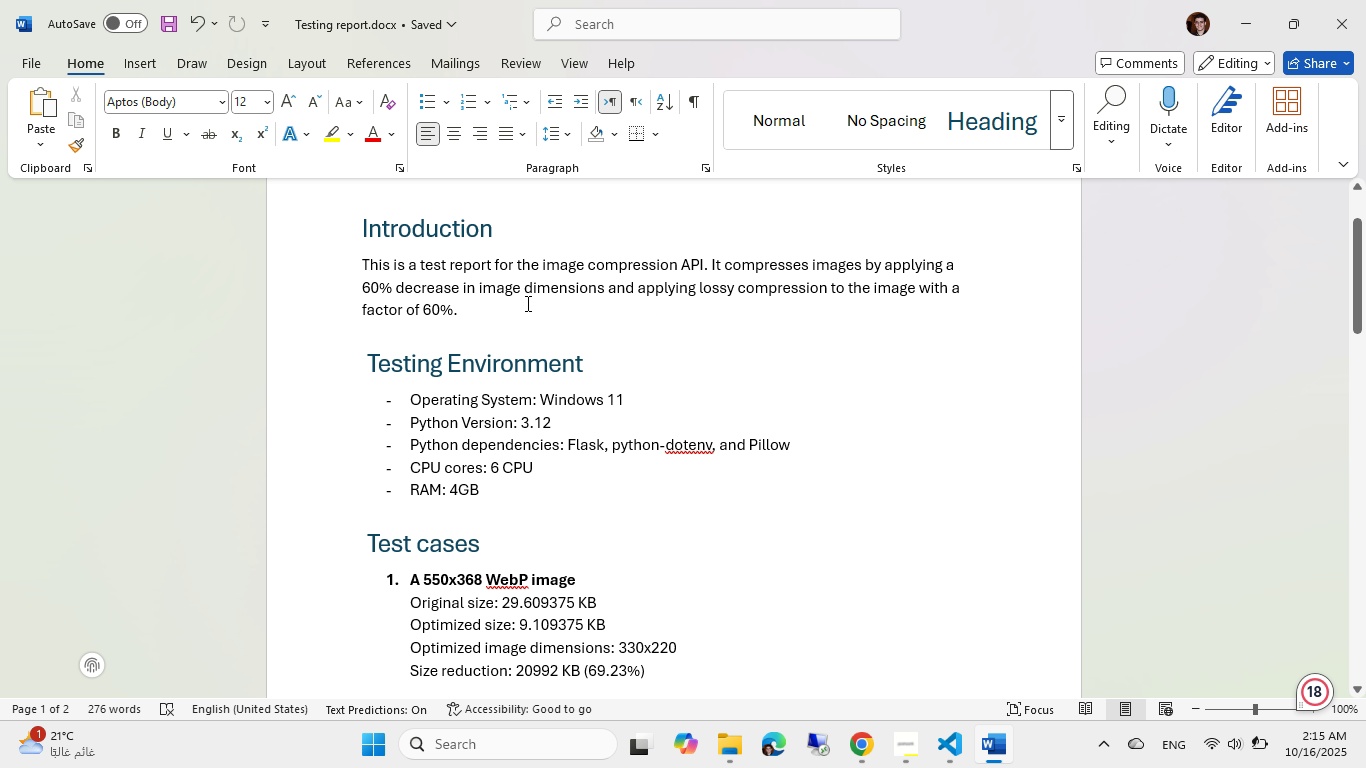 
left_click([526, 303])
 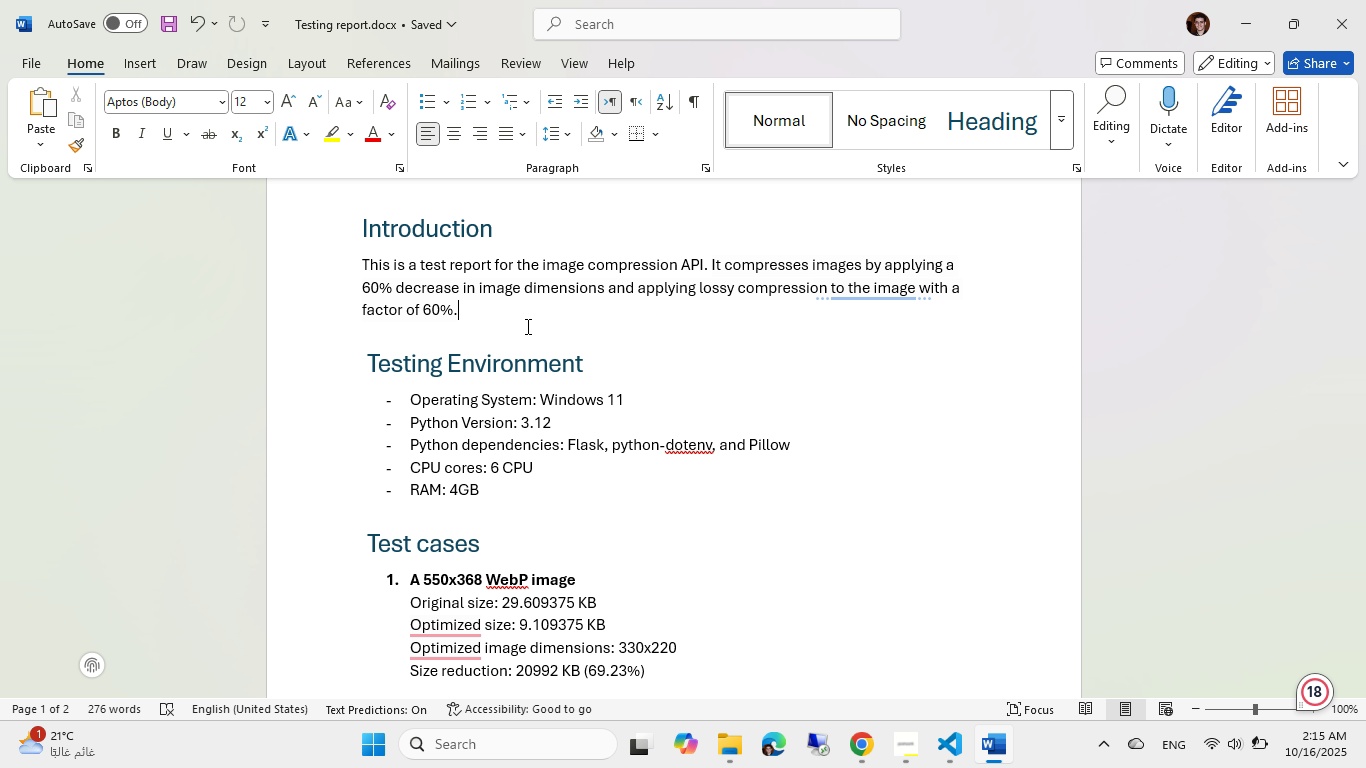 
wait(15.68)
 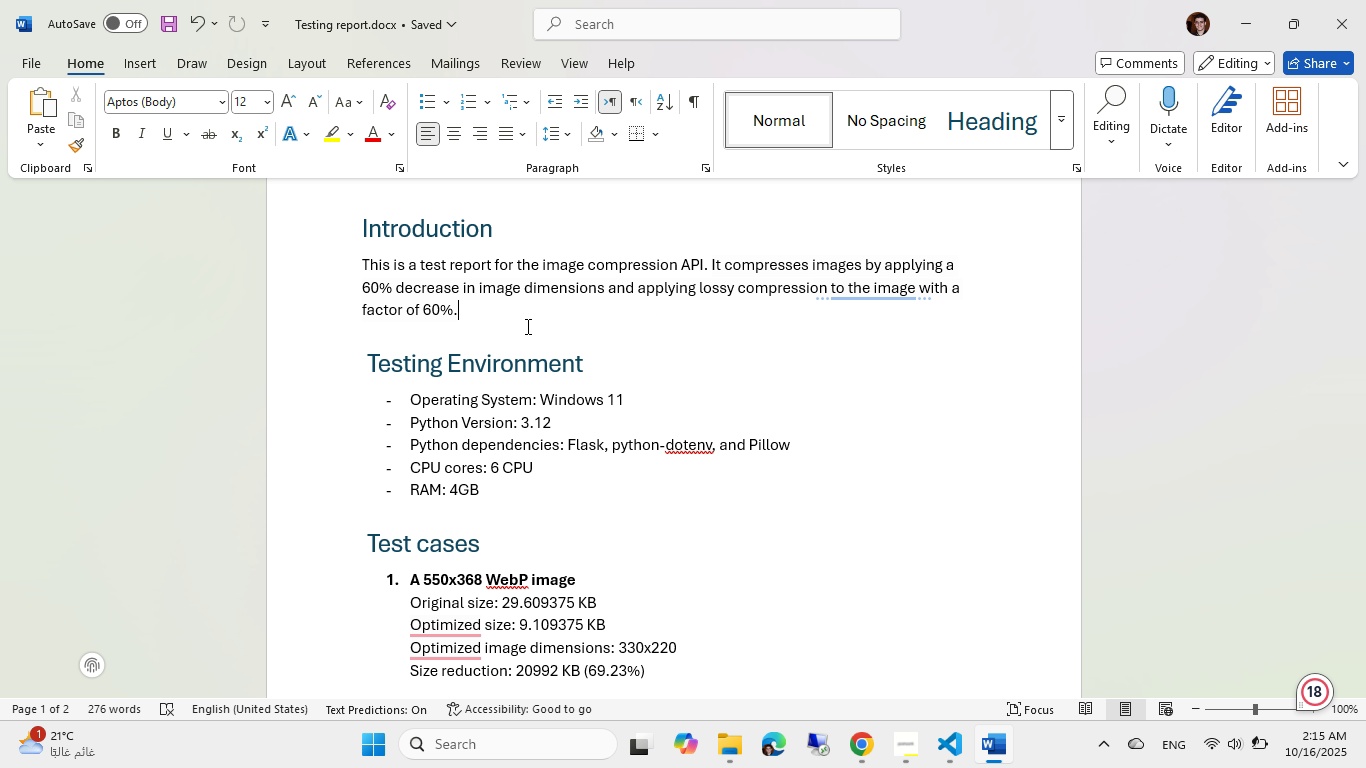 
type( The input images an )
key(Backspace)
type(d output images can be ofund in )
 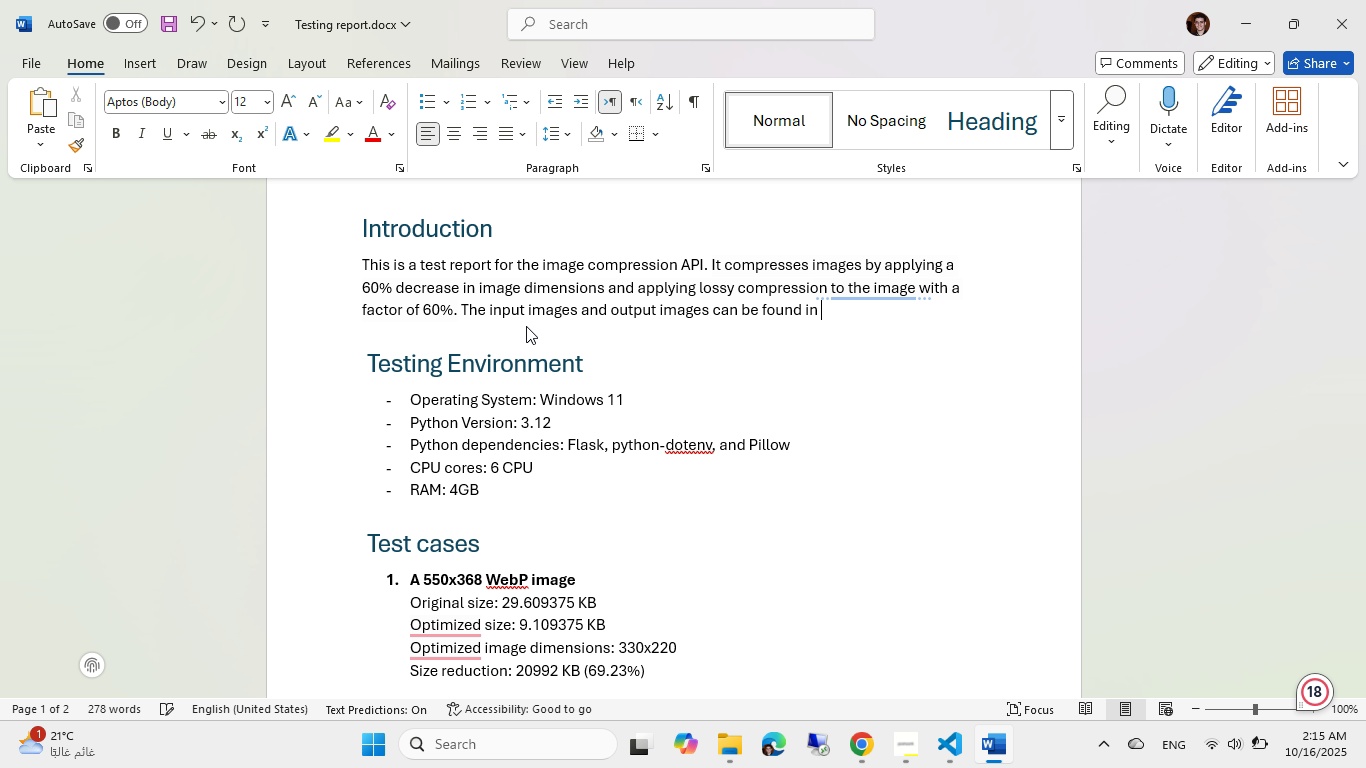 
key(Backspace)
 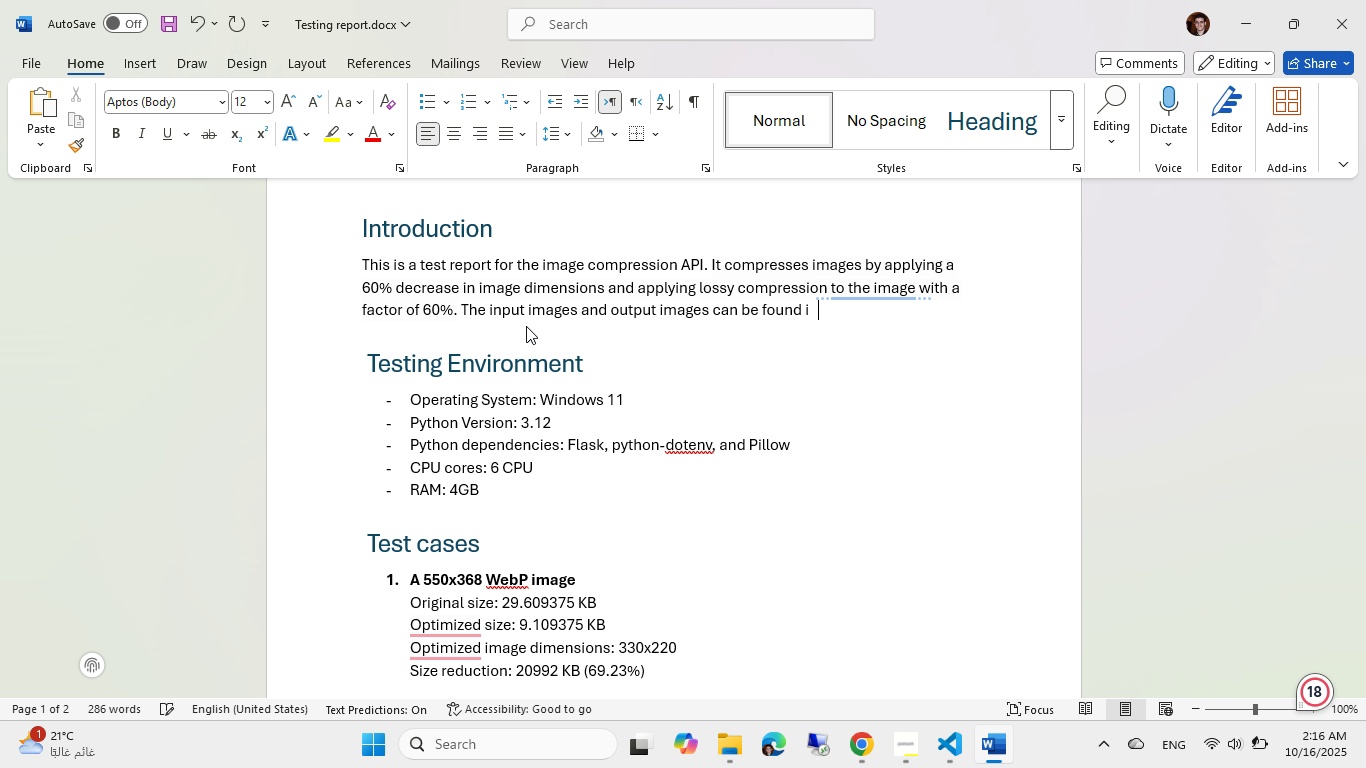 
key(Backspace)
 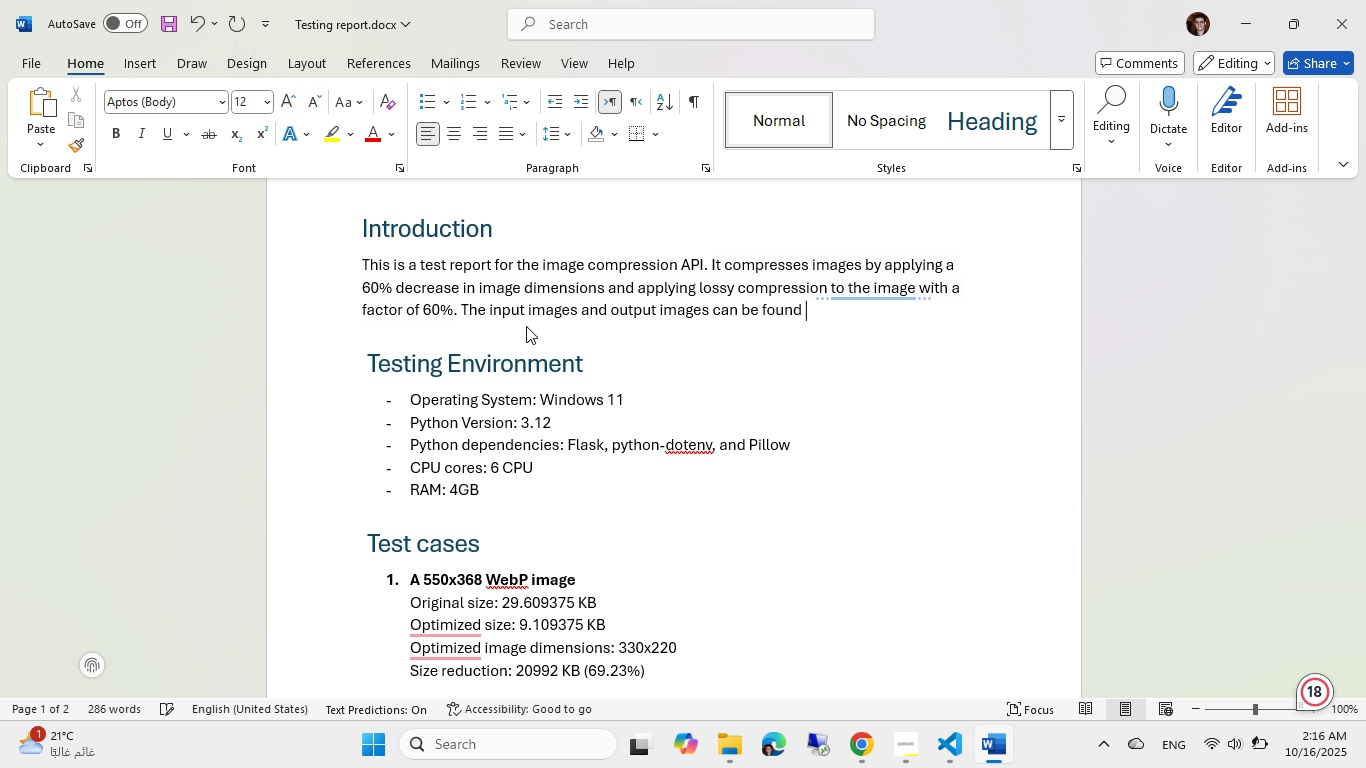 
key(Backspace)
 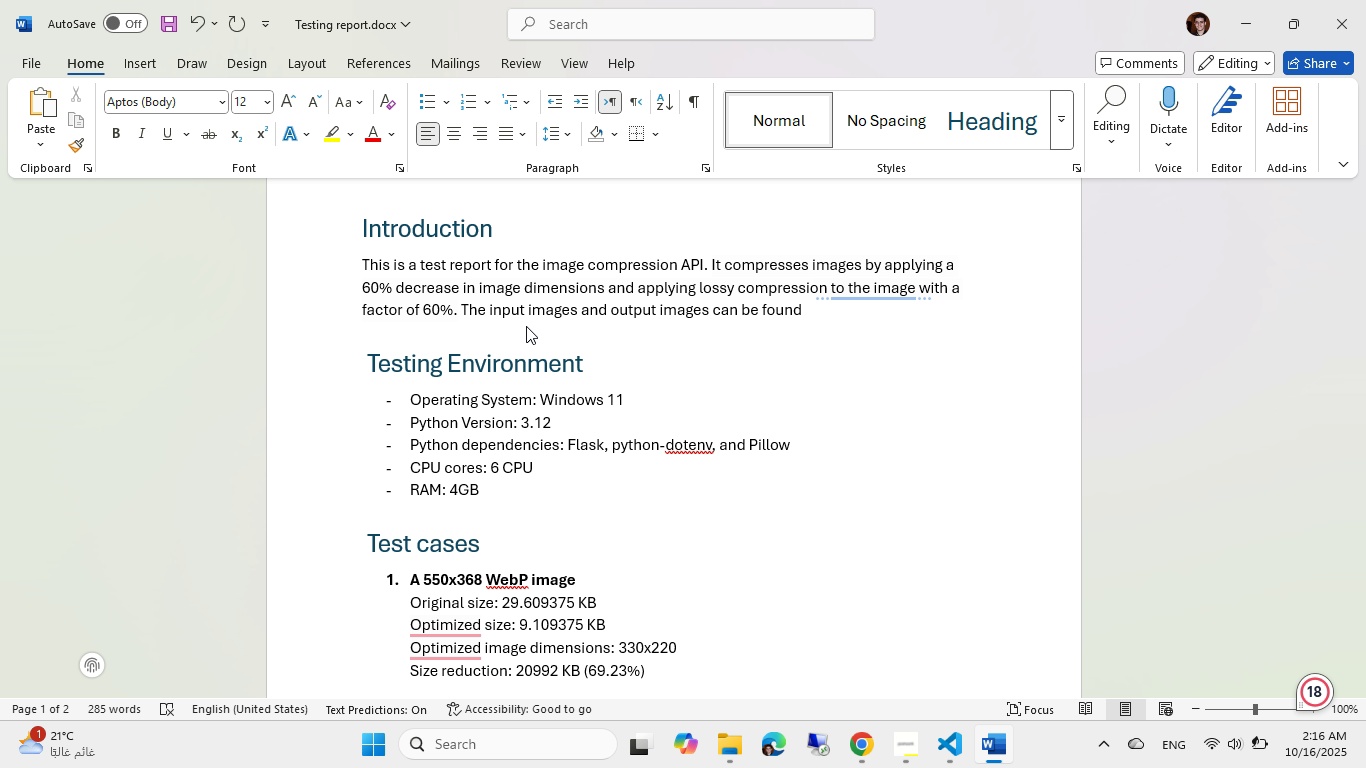 
type(in the test_cases/)
 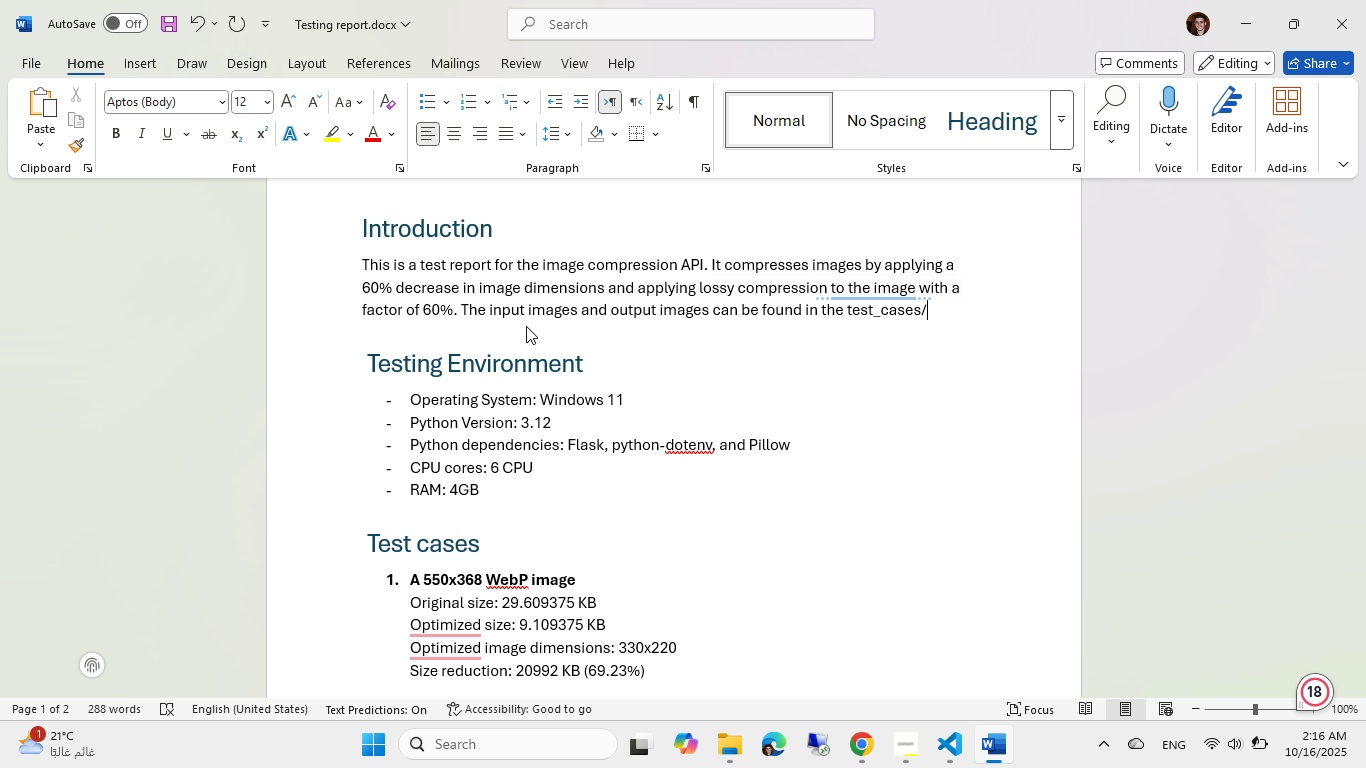 
key(Alt+AltLeft)
 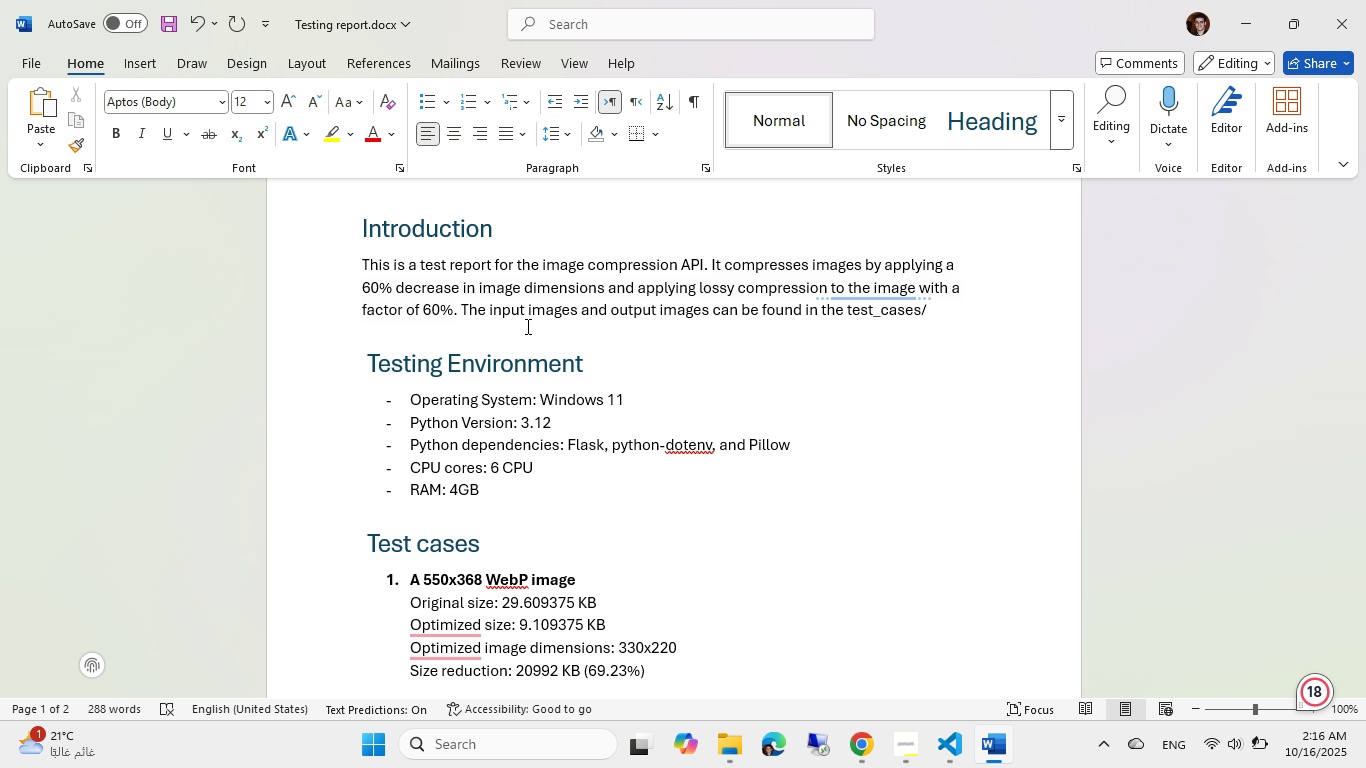 
key(Alt+Tab)
 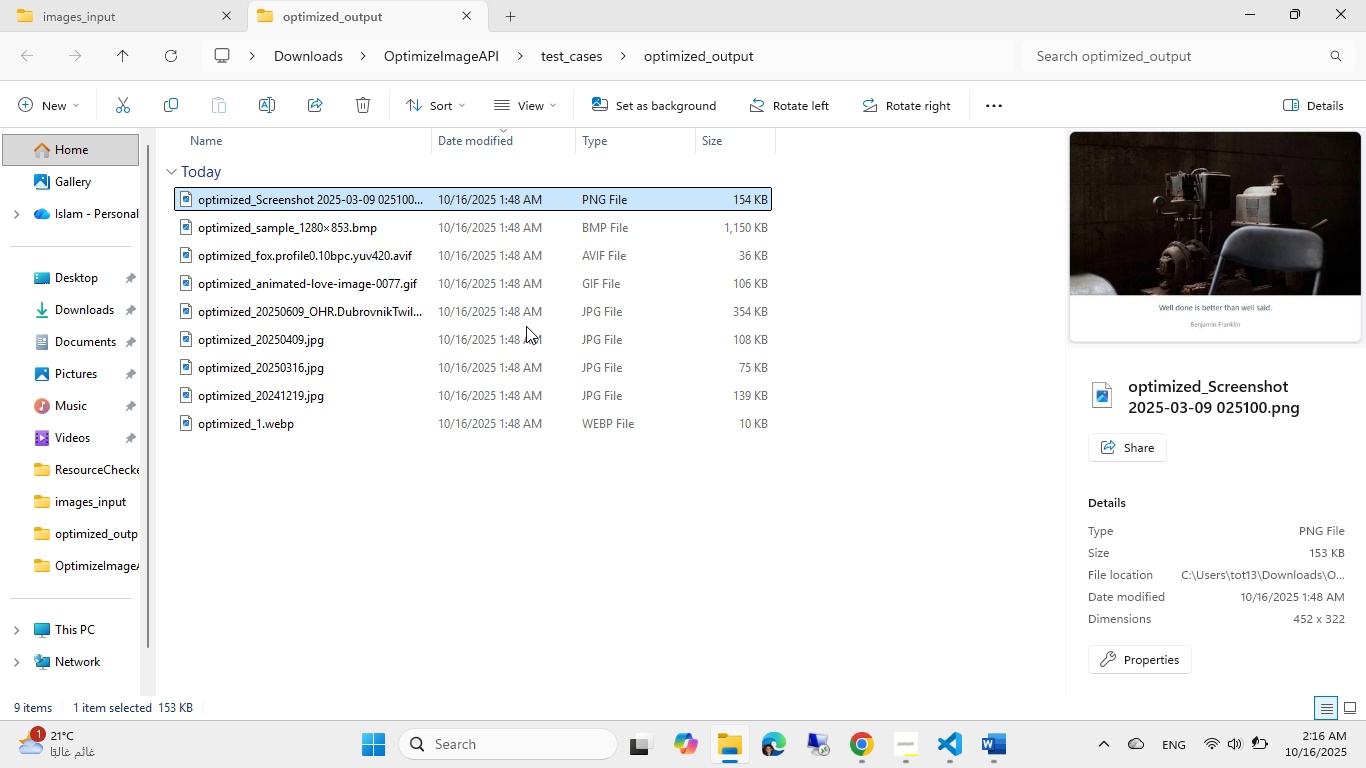 
key(Alt+AltLeft)
 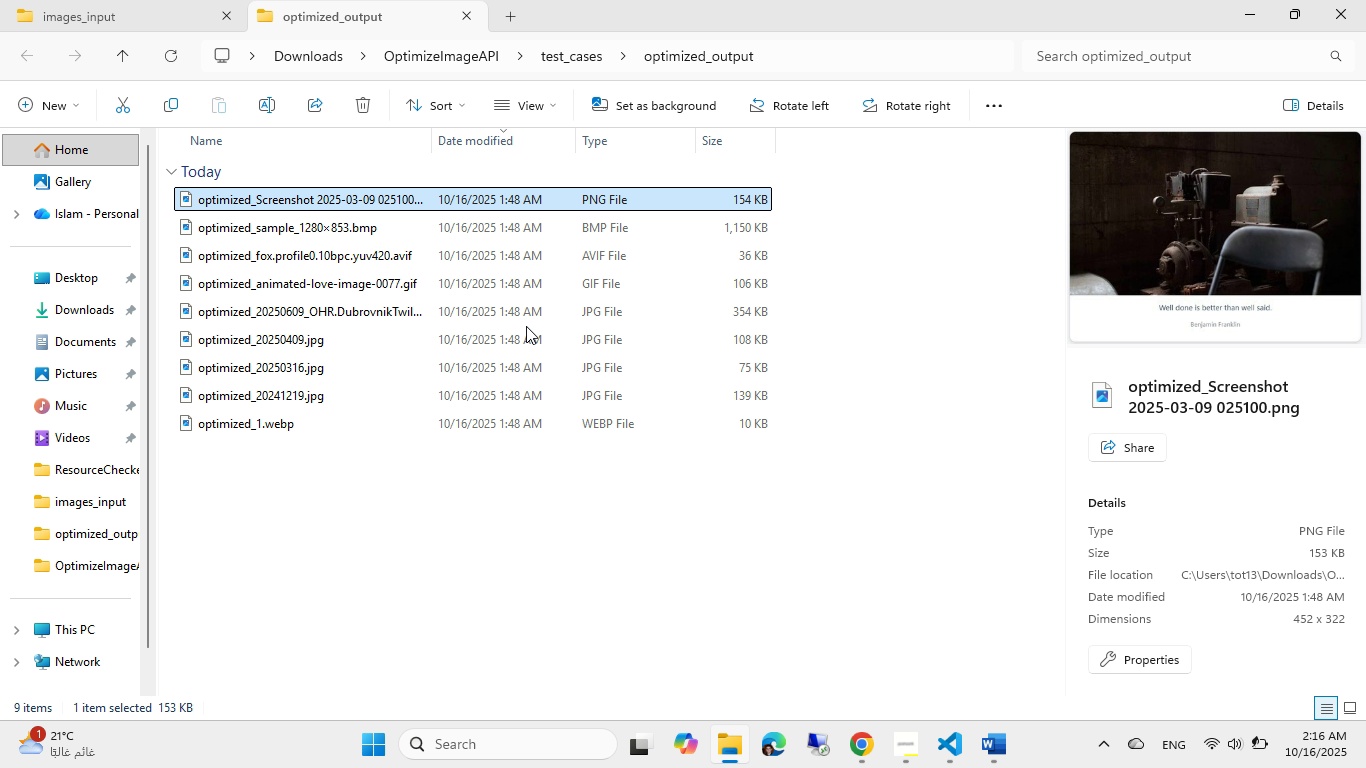 
key(Tab)
type(images_inptu)
key(Backspace)
key(Backspace)
type(ut and test_cases/)
 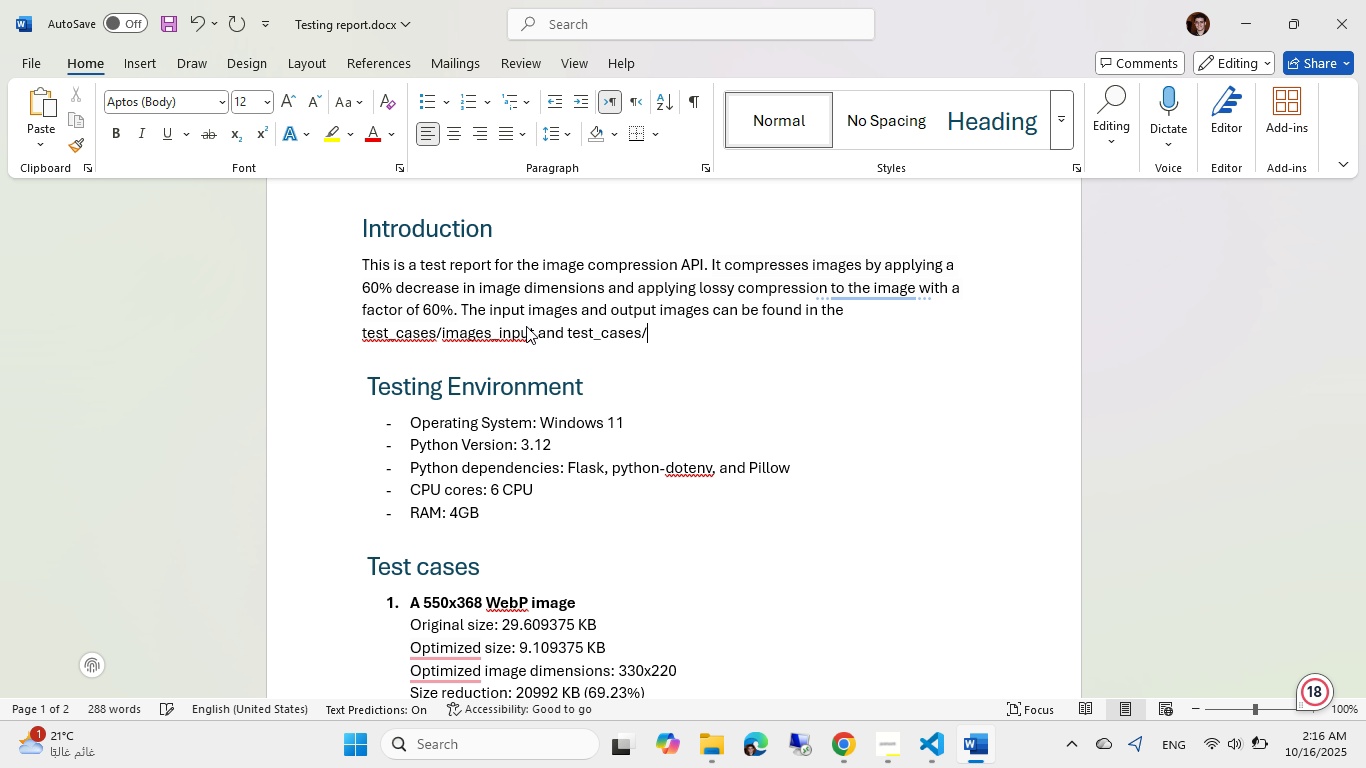 
key(Alt+AltLeft)
 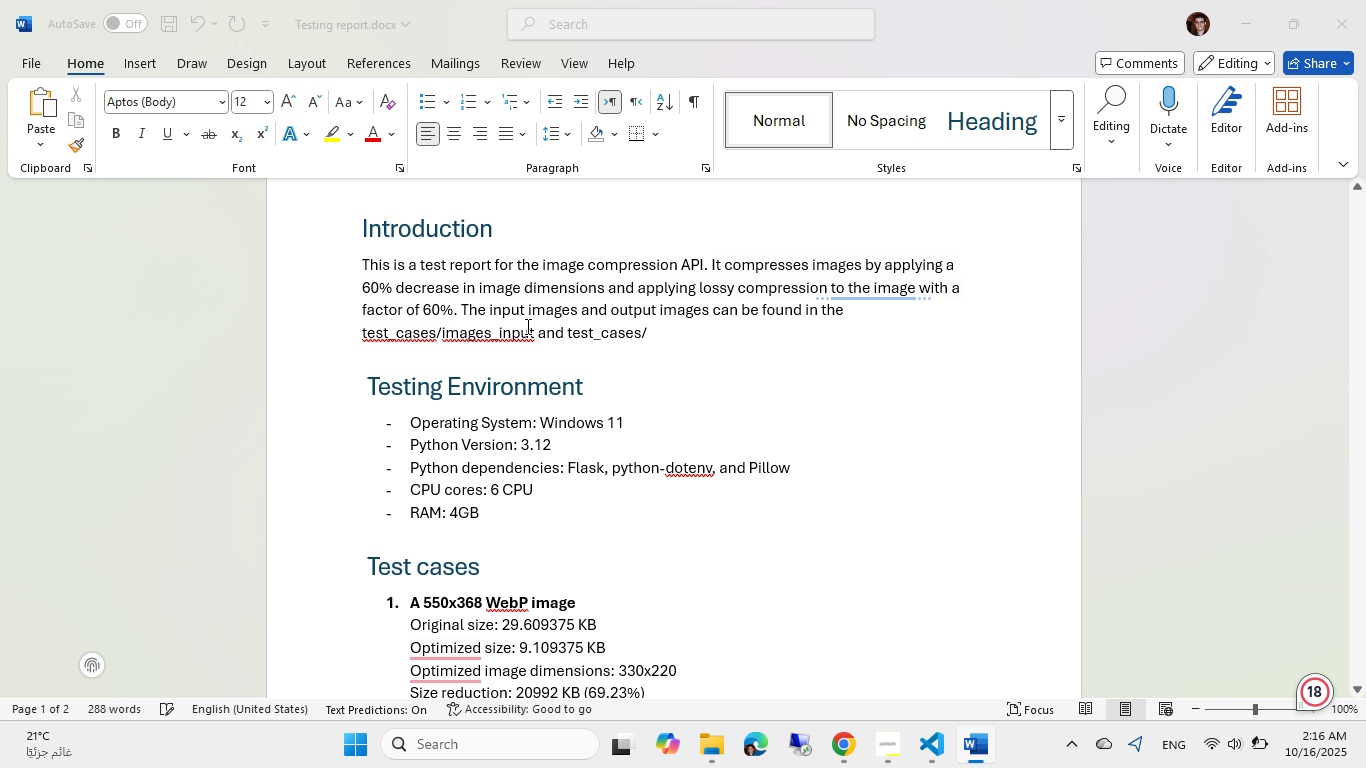 
key(Alt+Tab)
 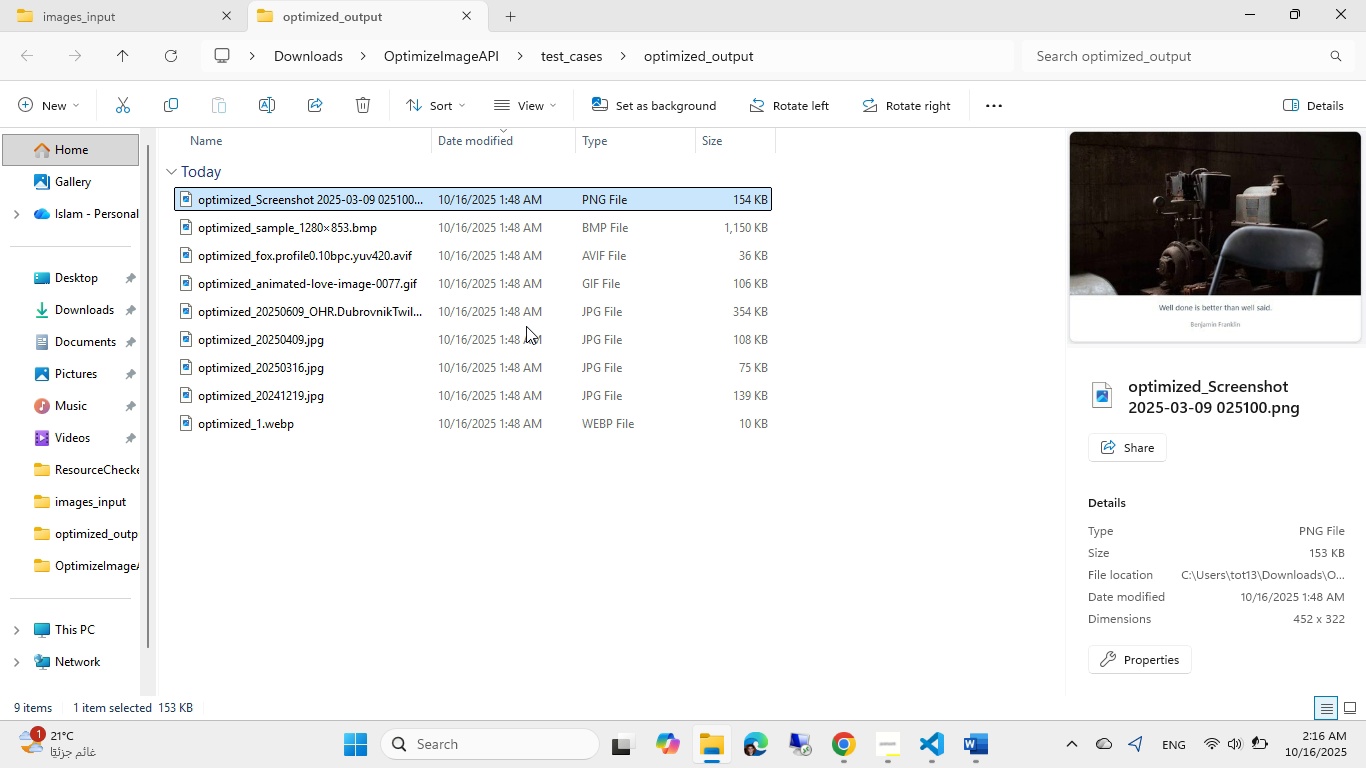 
key(Alt+AltLeft)
 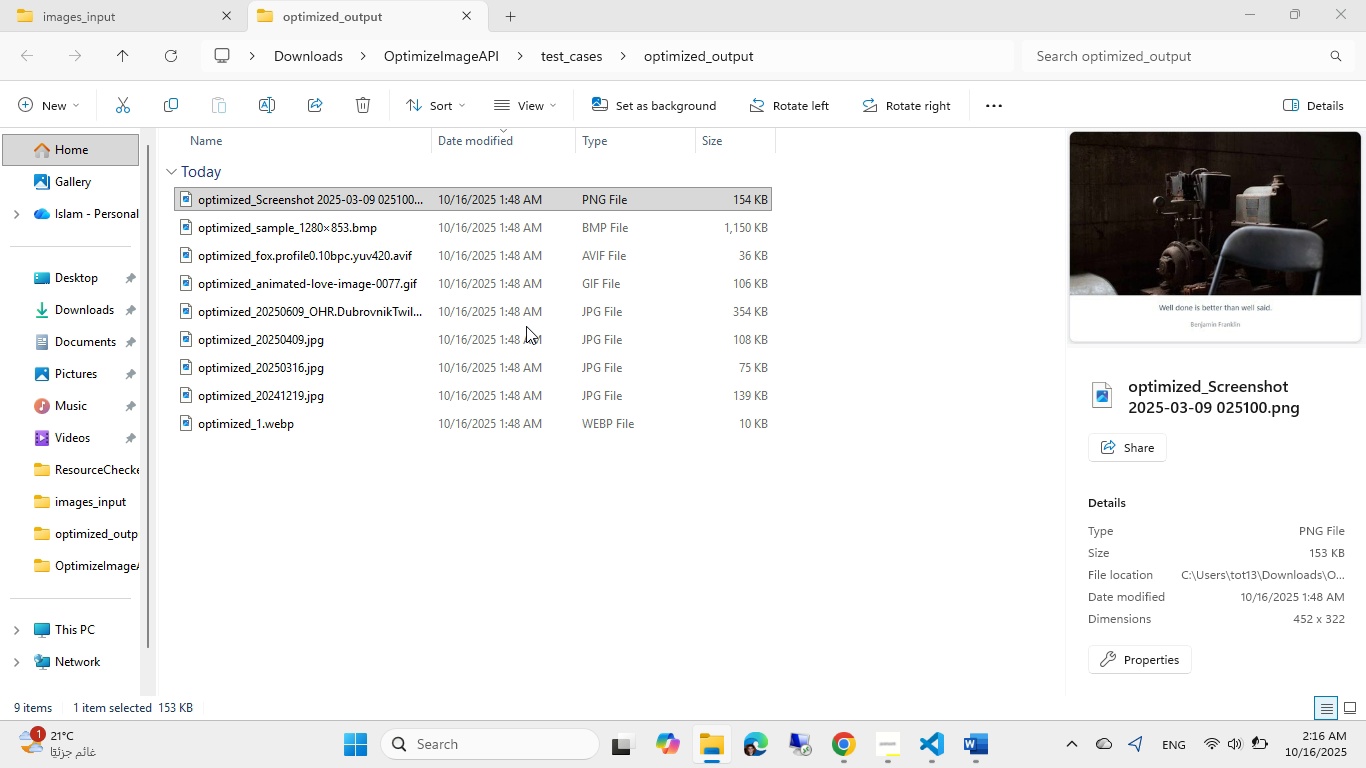 
key(Tab)
type(optimized_)
 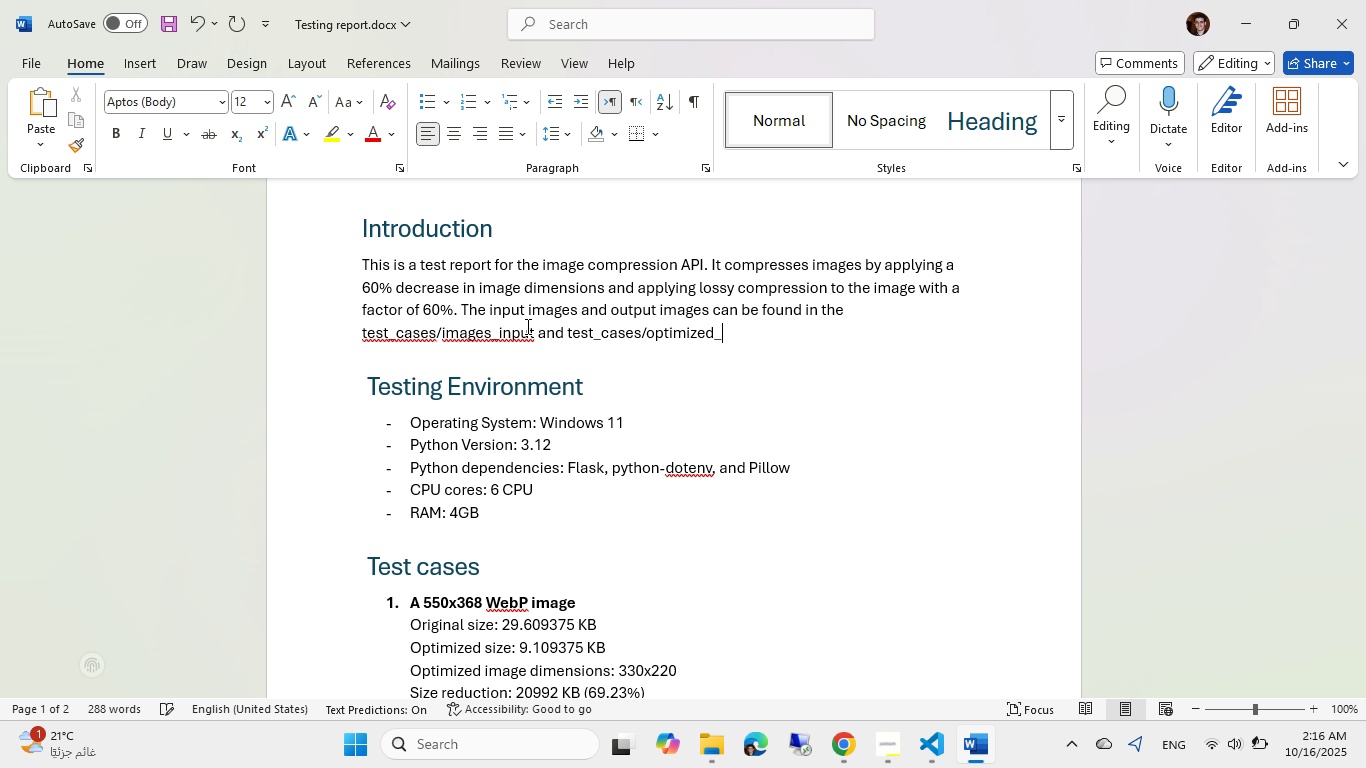 
key(Alt+AltLeft)
 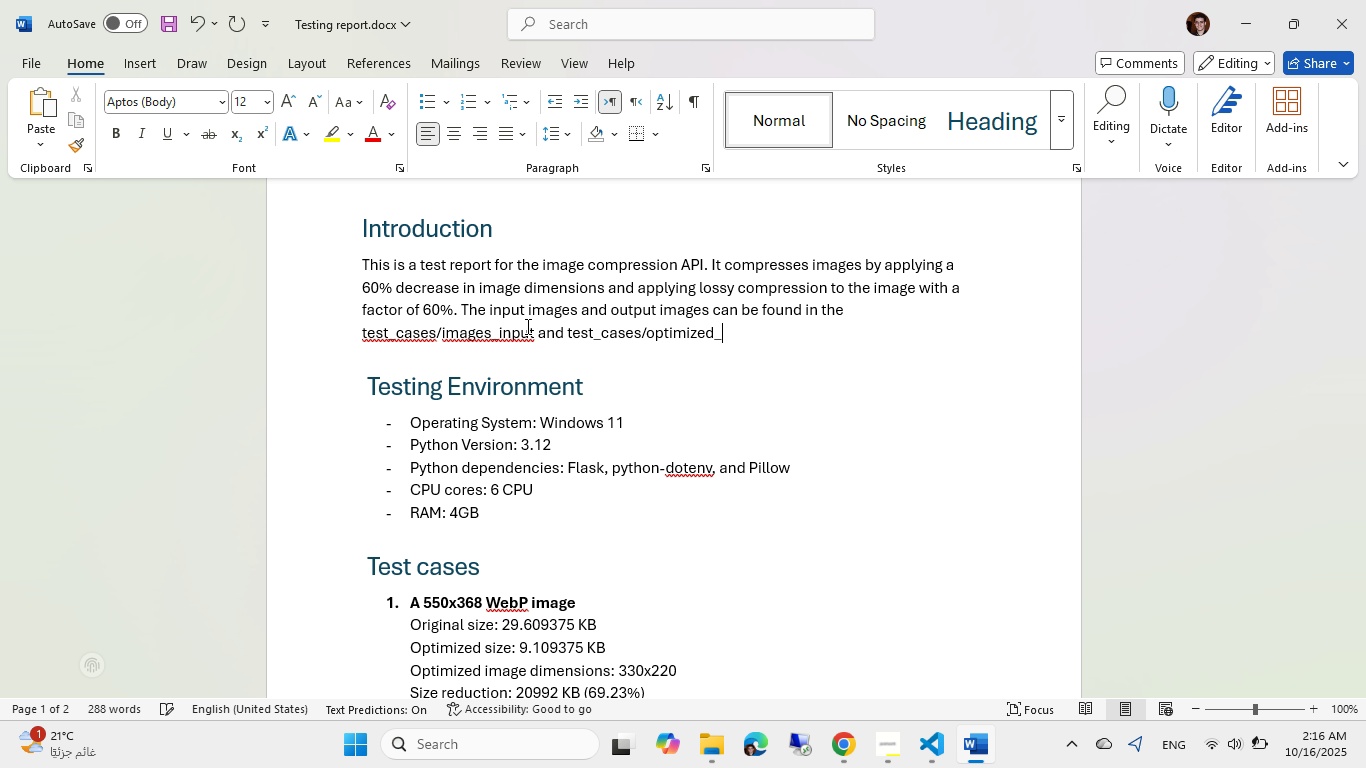 
key(Alt+Tab)
 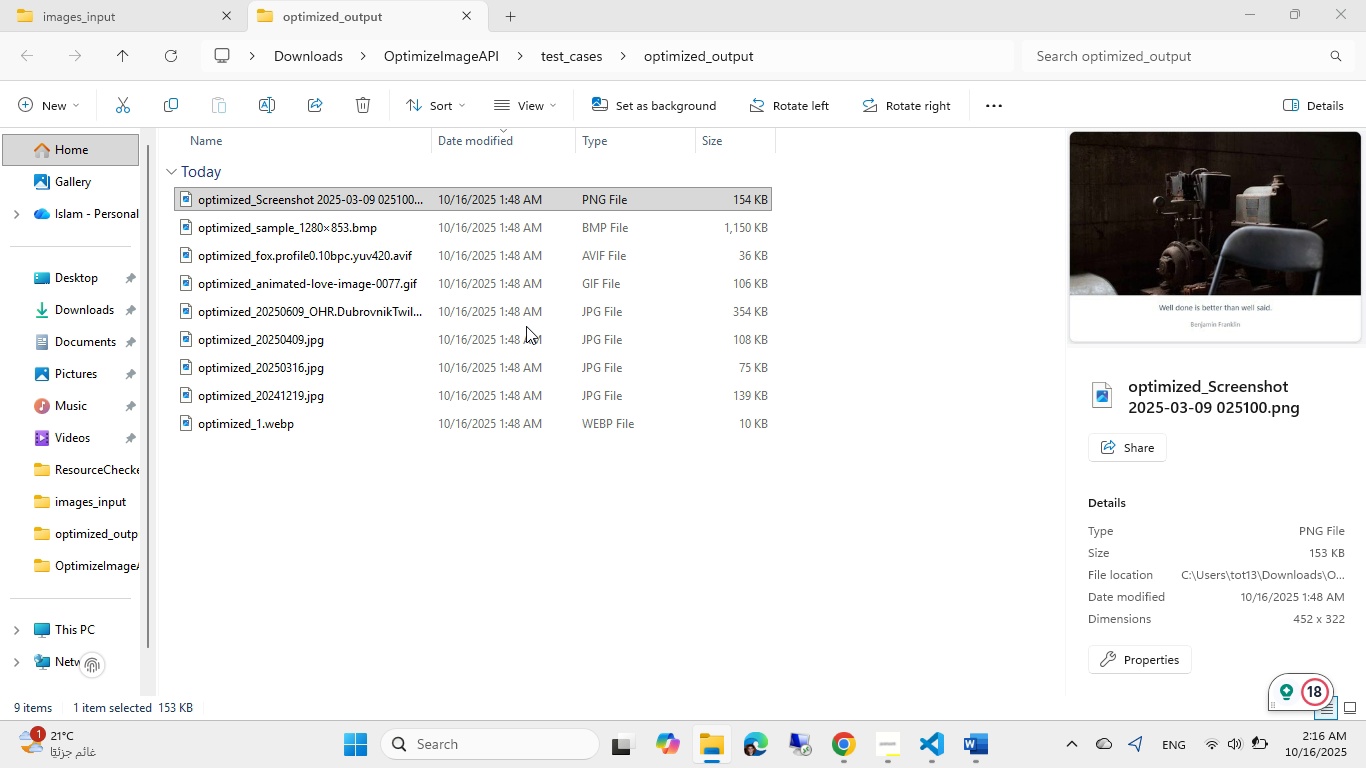 
key(Alt+AltLeft)
 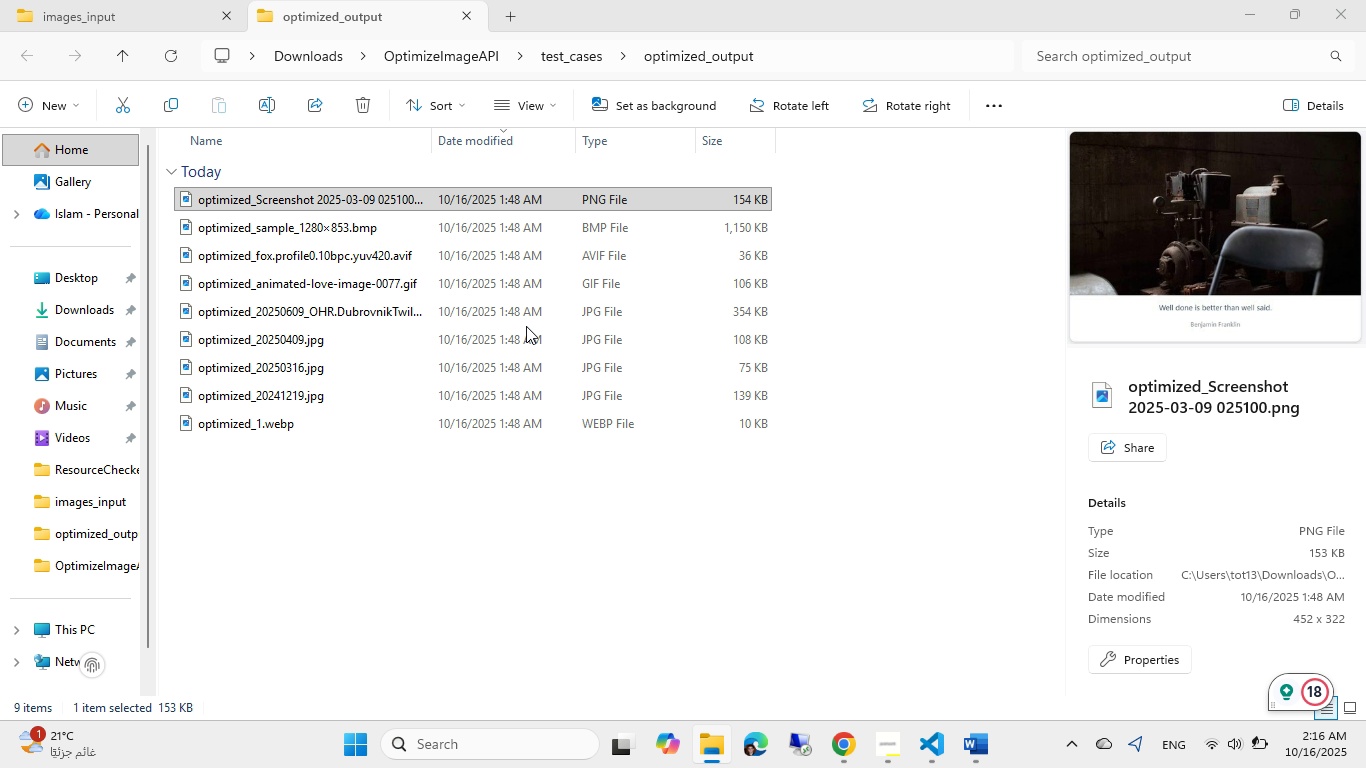 
key(Tab)
type(oupt)
key(Backspace)
key(Backspace)
type(tou)
key(Backspace)
key(Backspace)
type(put respec)
key(Tab)
type(.)
 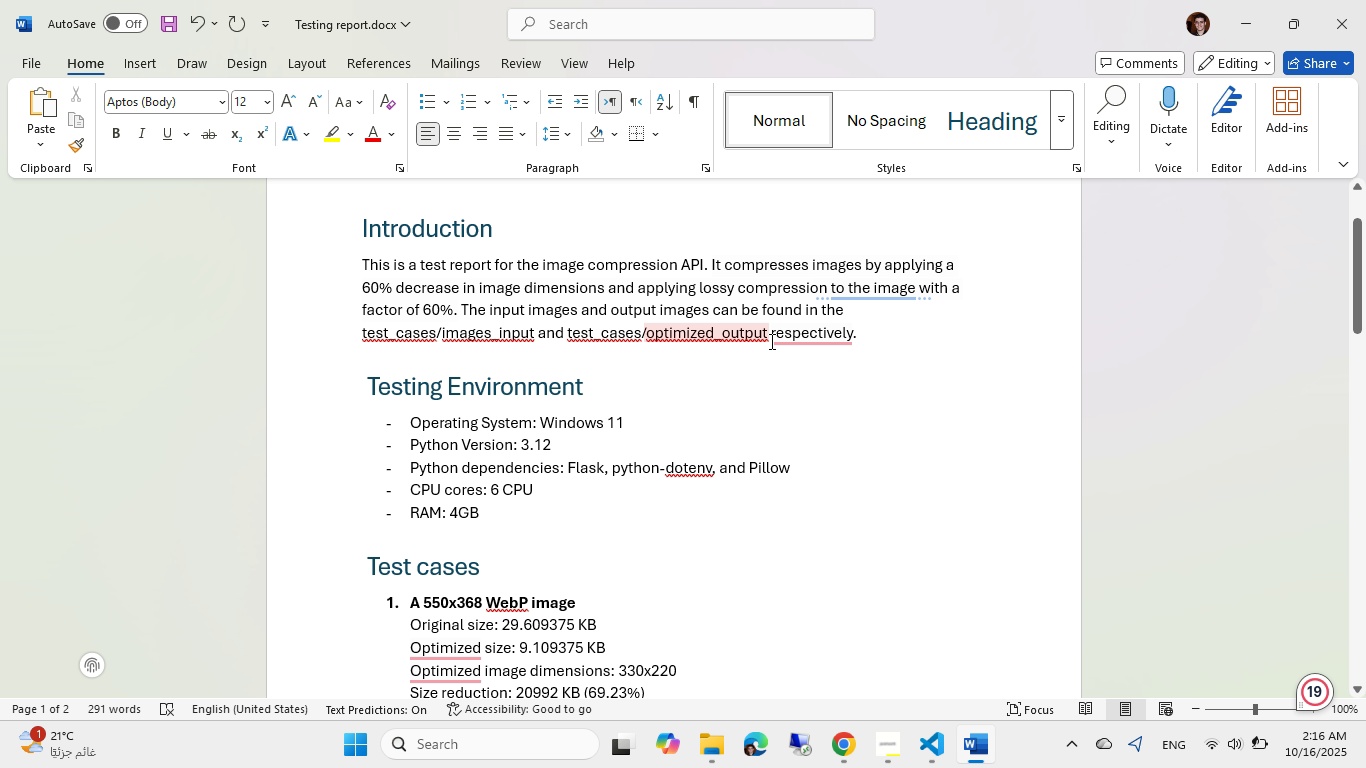 
left_click([770, 339])
 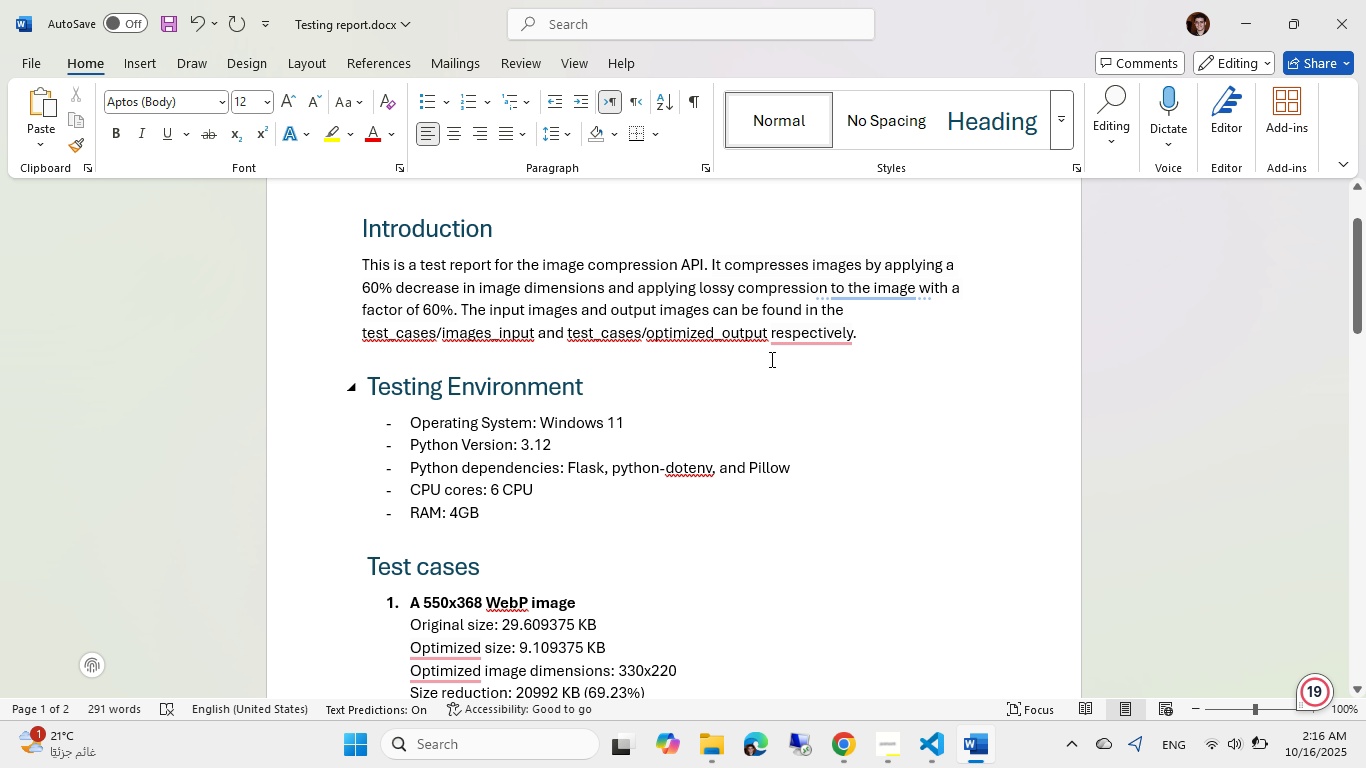 
key(ArrowLeft)
 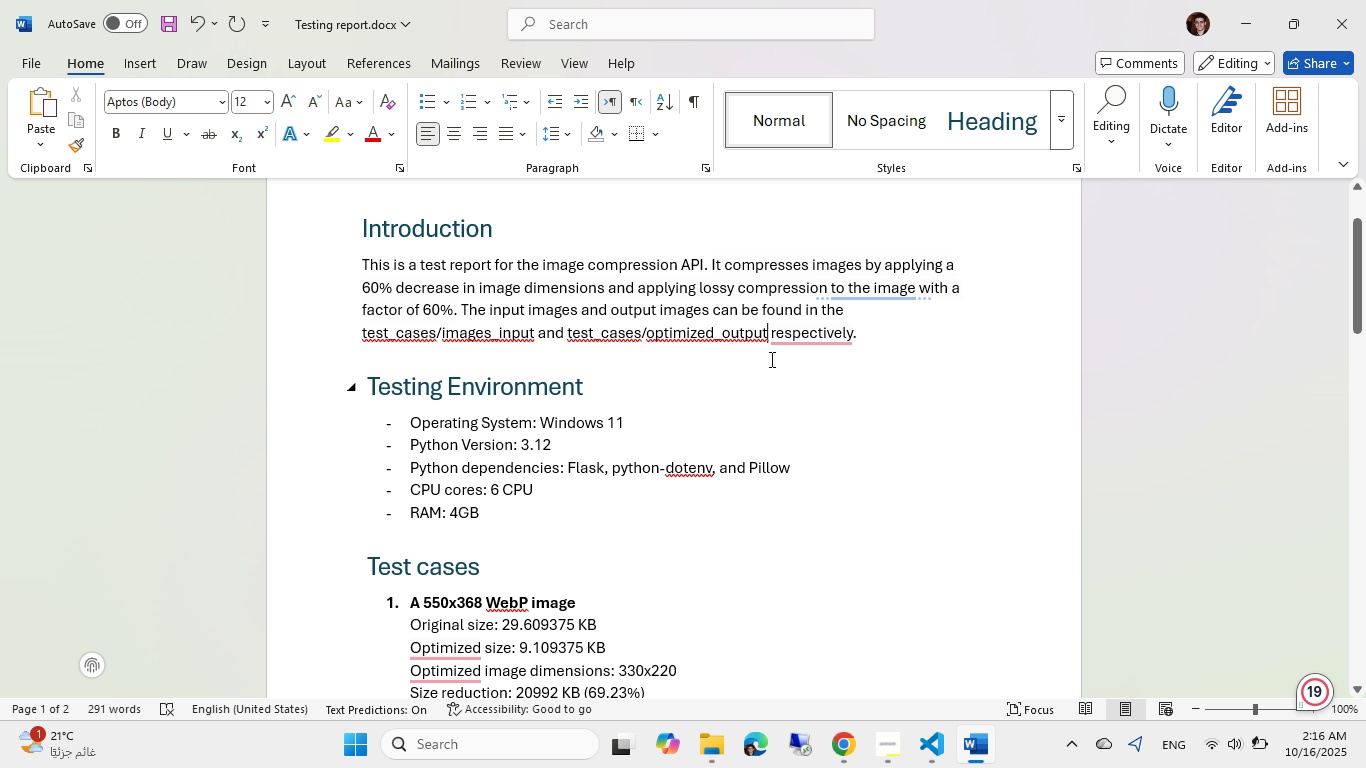 
key(Control+Shift+ArrowLeft)
 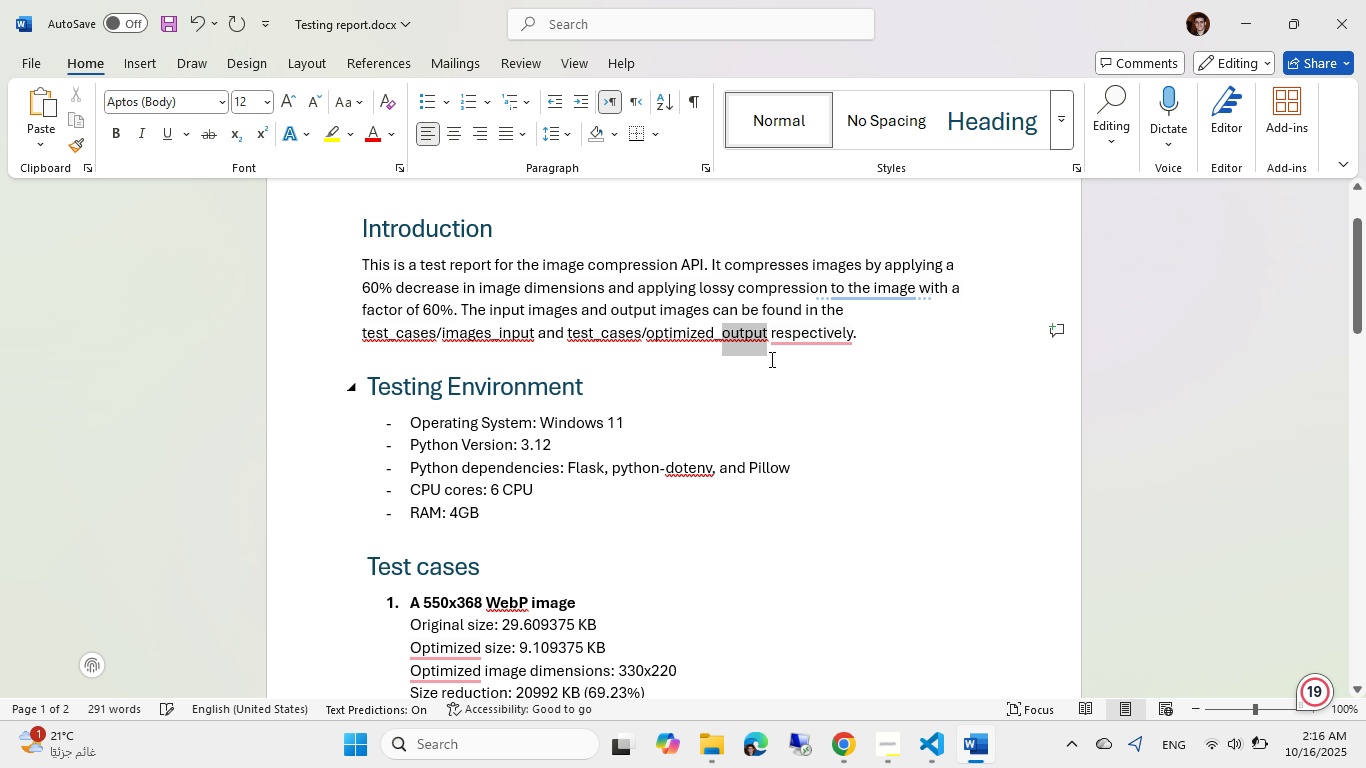 
key(Control+Shift+ArrowLeft)
 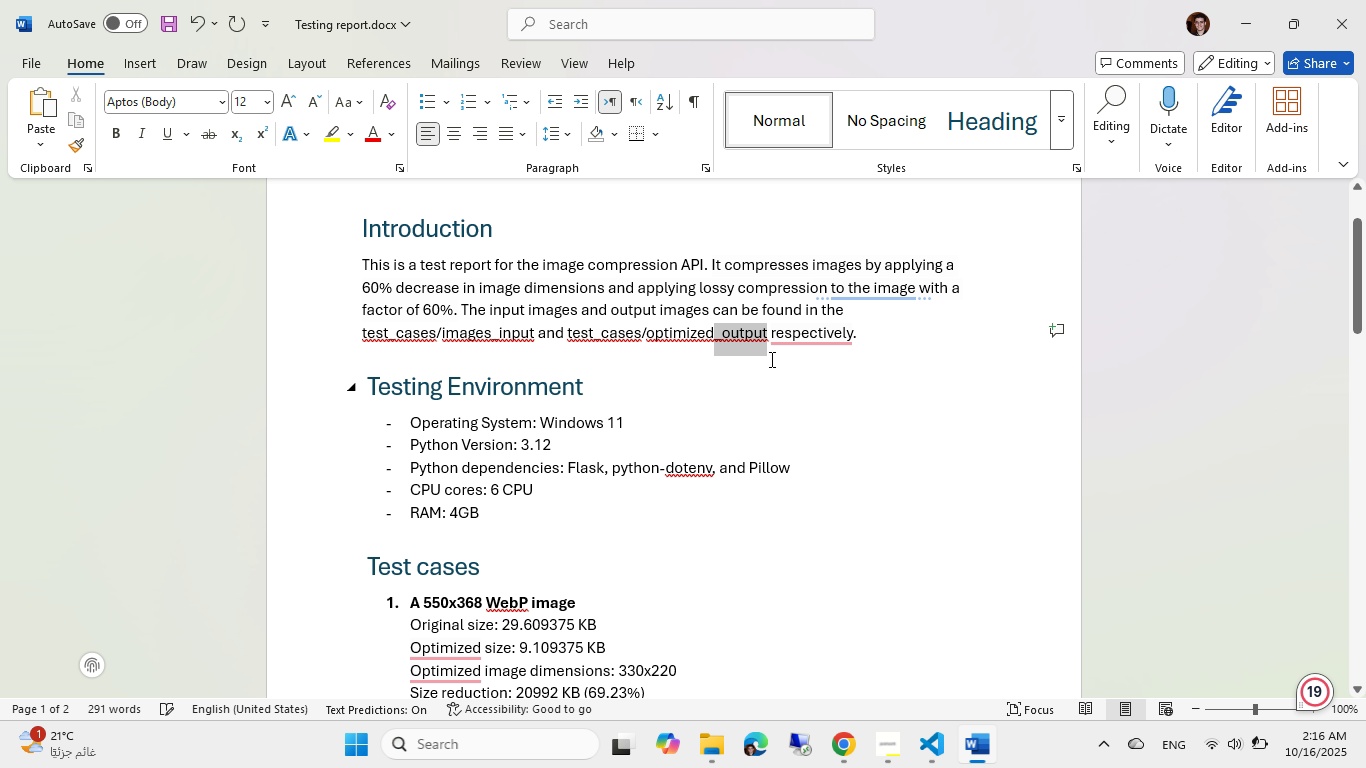 
key(Control+Shift+ArrowLeft)
 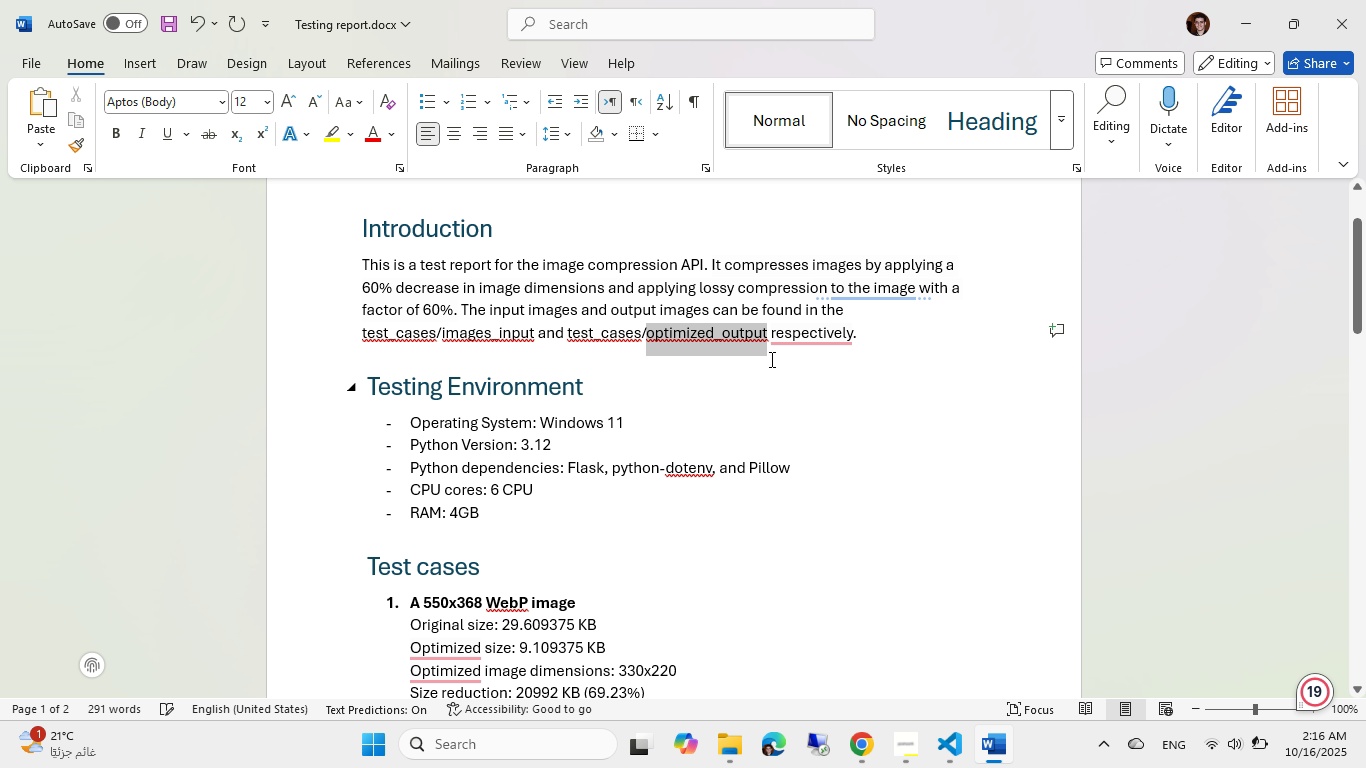 
key(Control+Shift+ArrowLeft)
 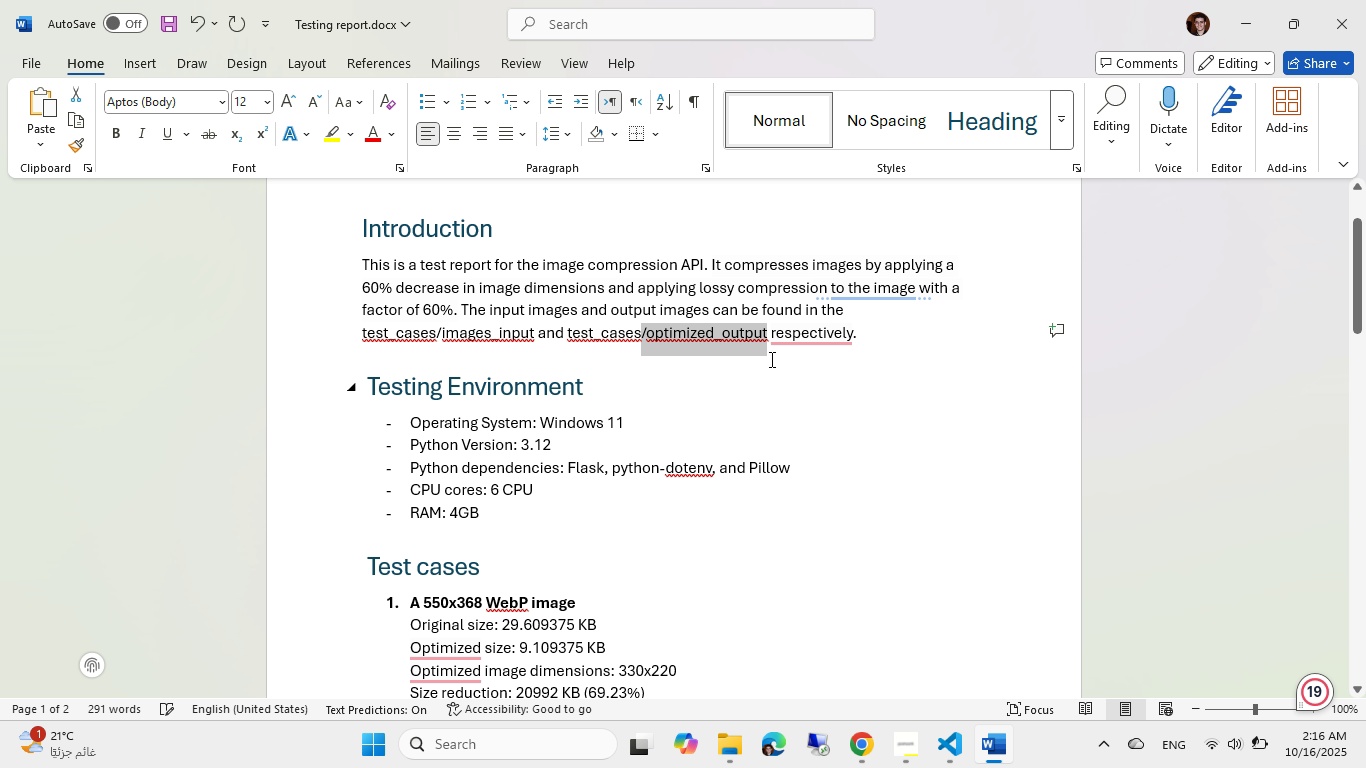 
key(Control+Shift+ArrowLeft)
 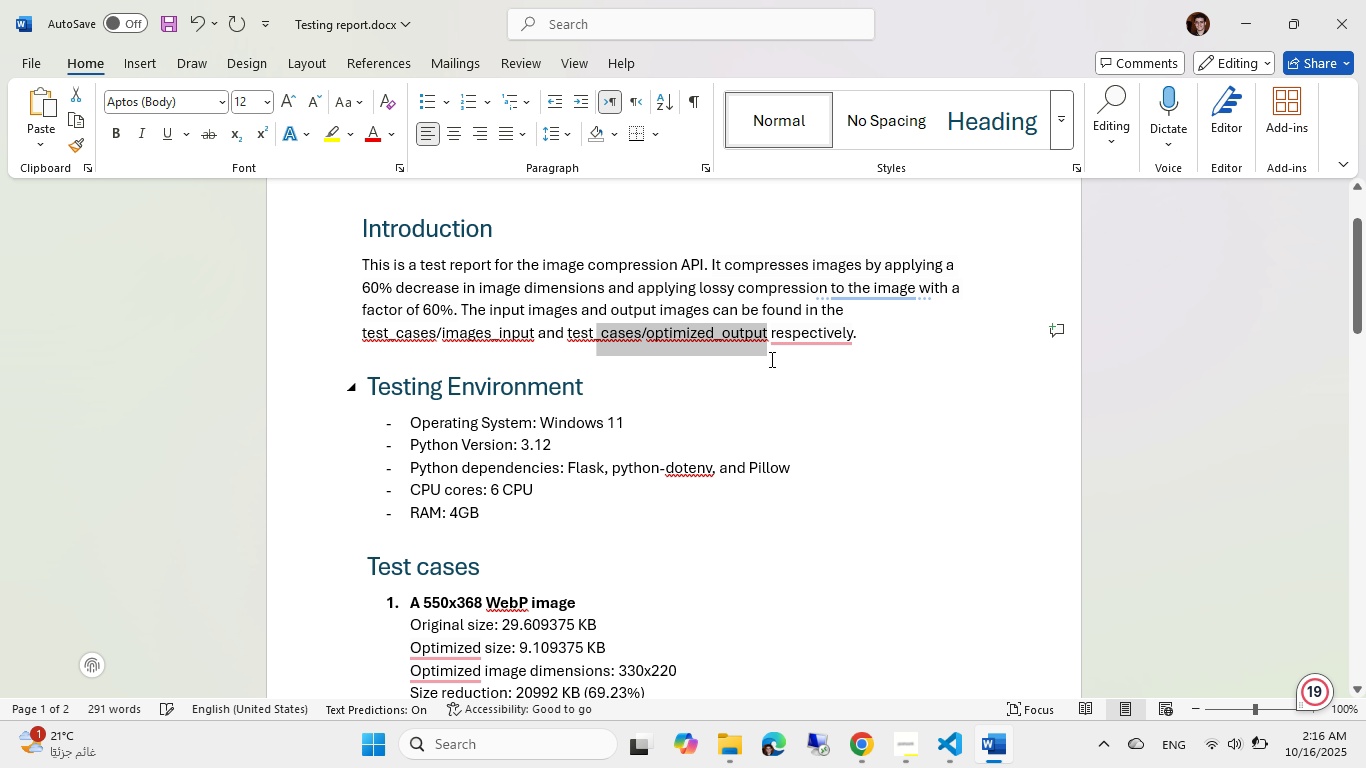 
key(Control+Shift+ArrowLeft)
 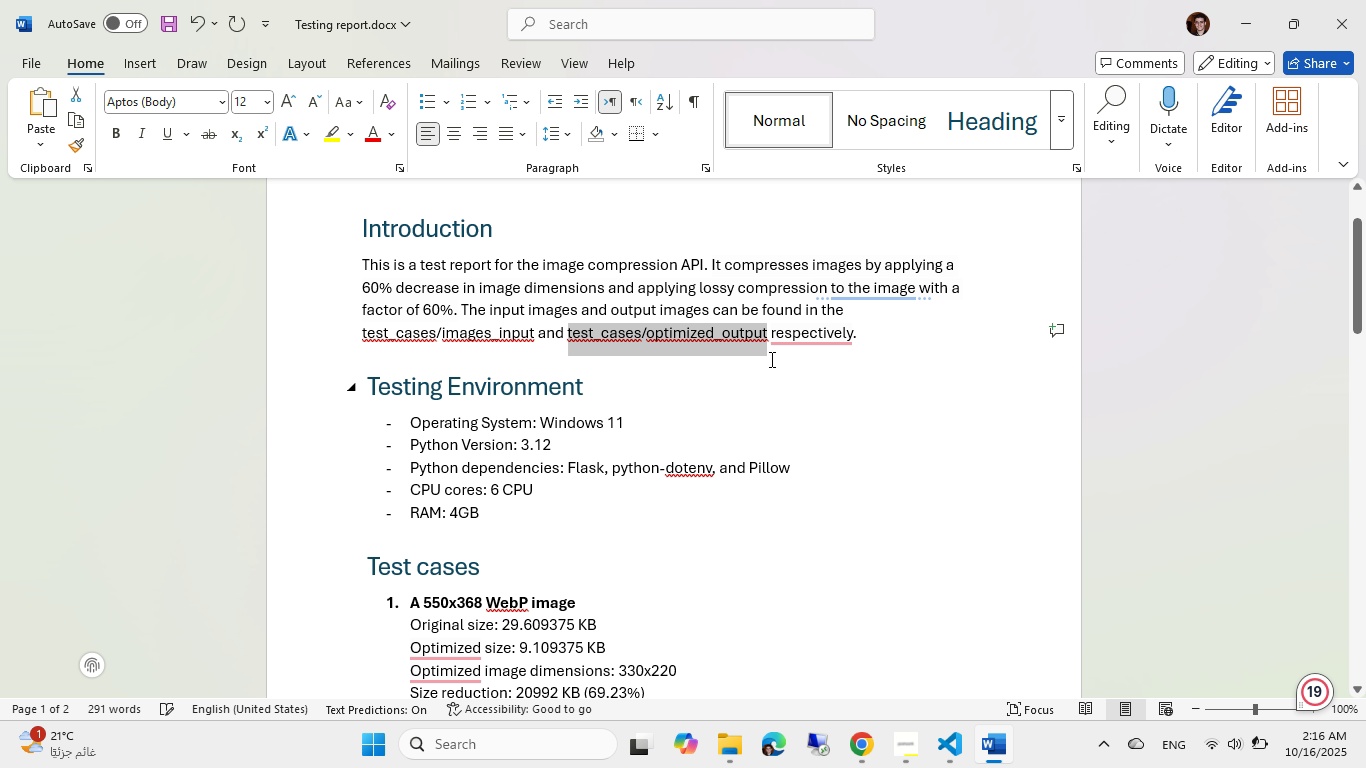 
key(Control+Shift+ArrowLeft)
 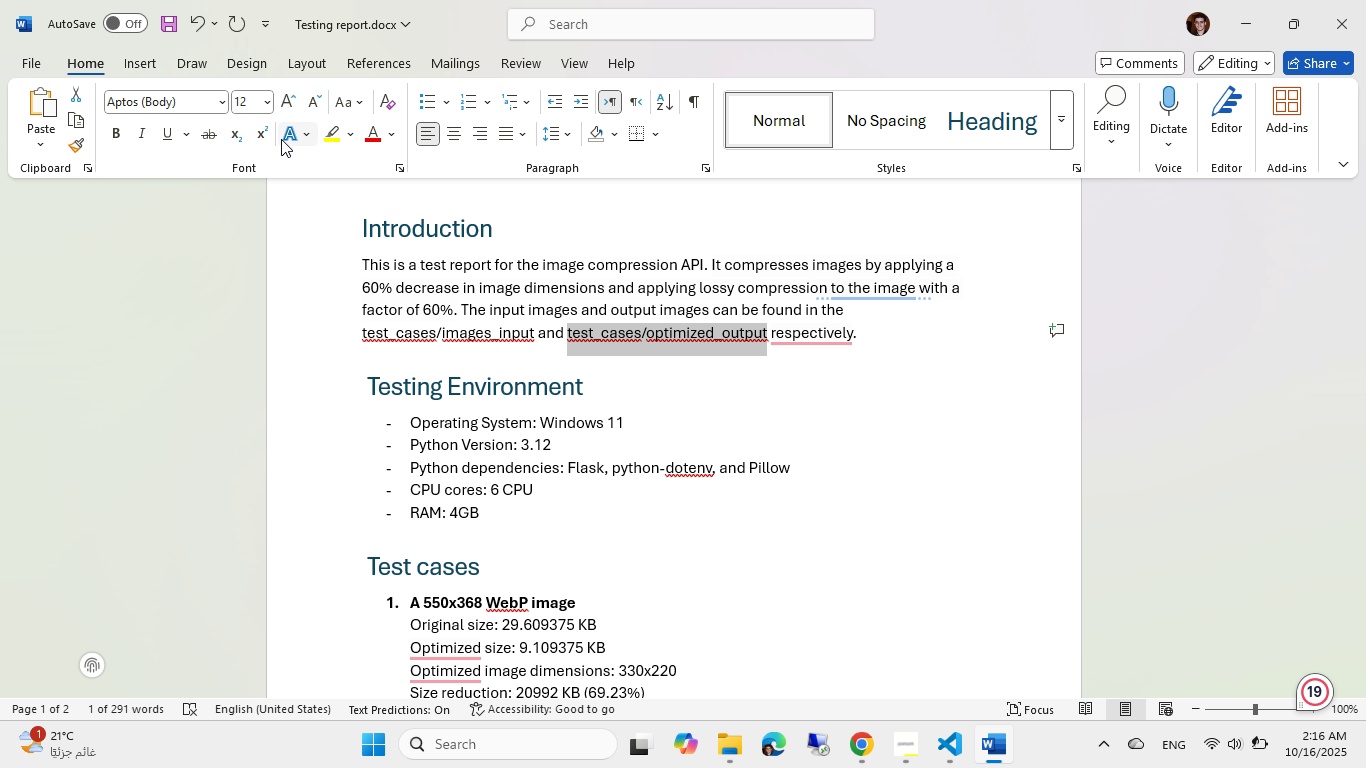 
wait(11.43)
 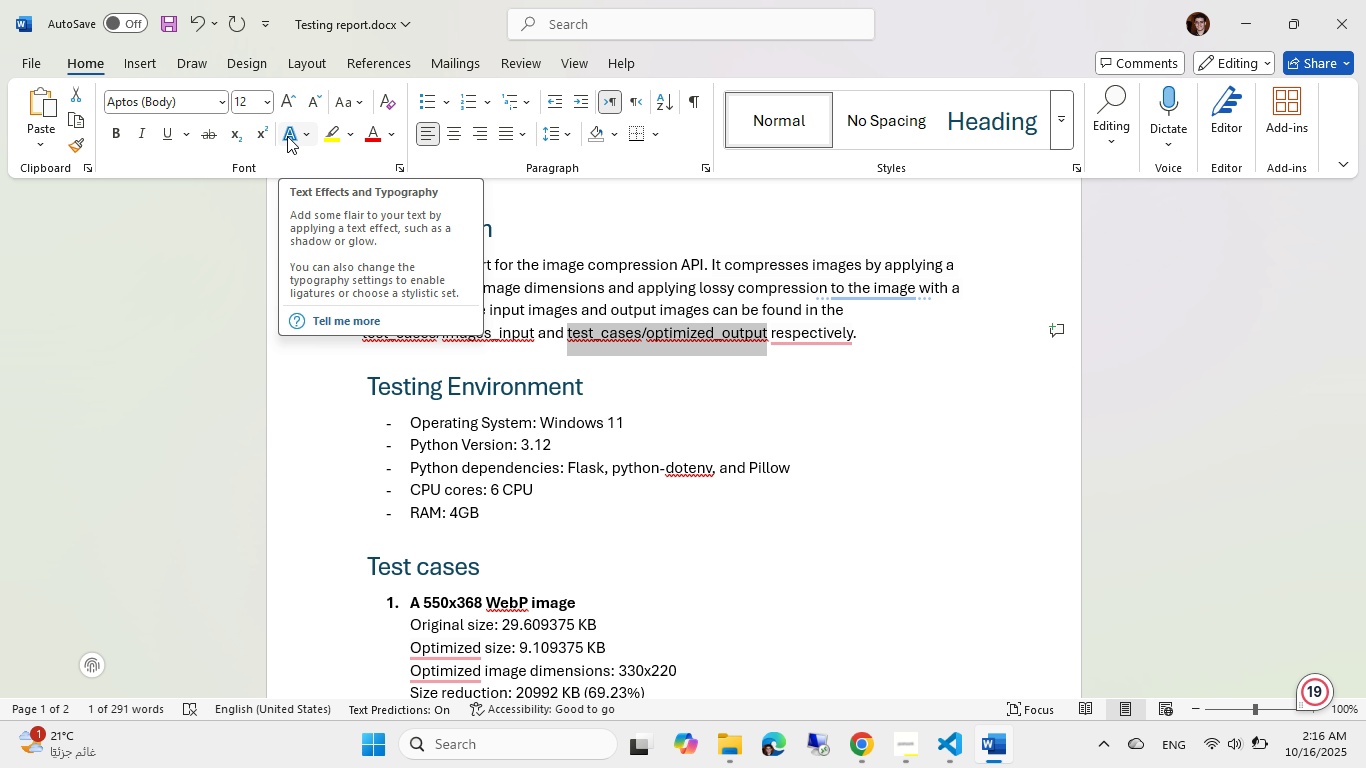 
key(Control+I)
 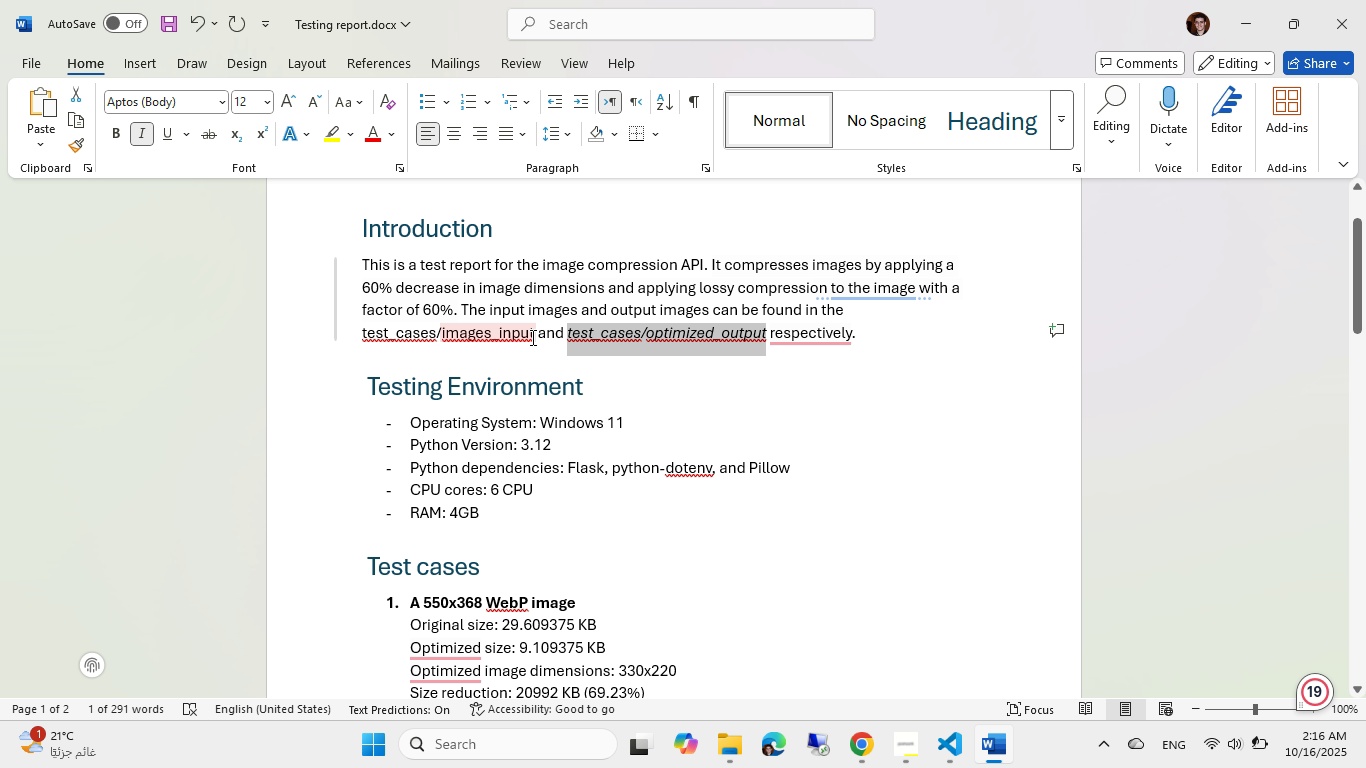 
left_click([532, 338])
 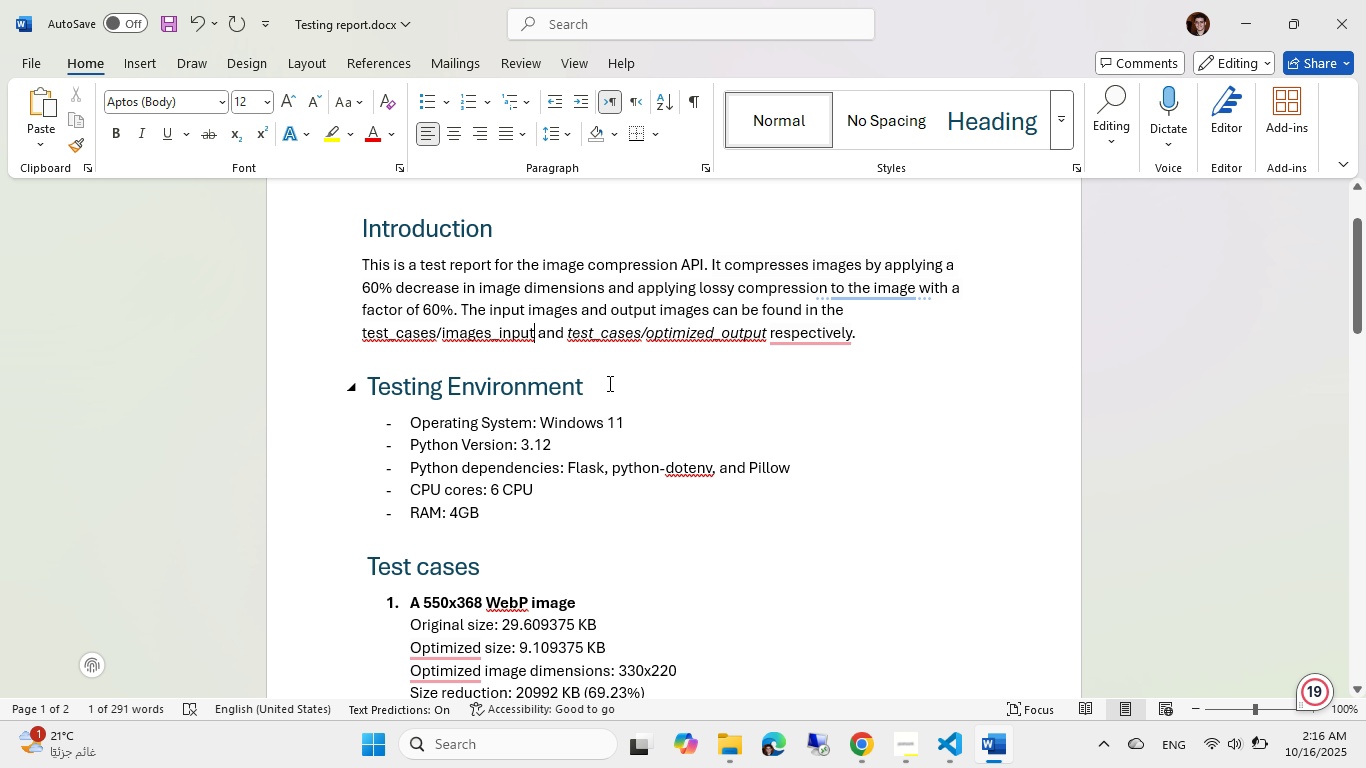 
key(Control+Shift+ArrowLeft)
 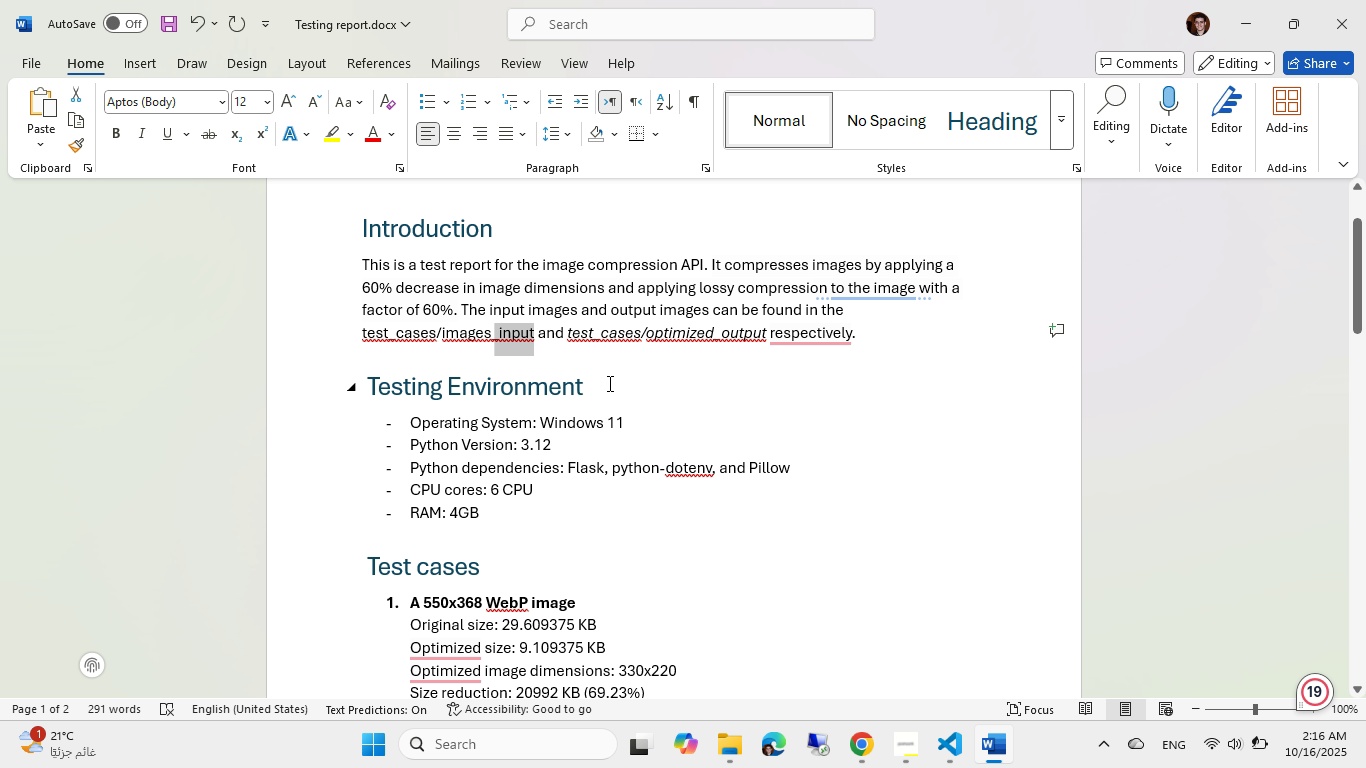 
key(Control+Shift+ArrowLeft)
 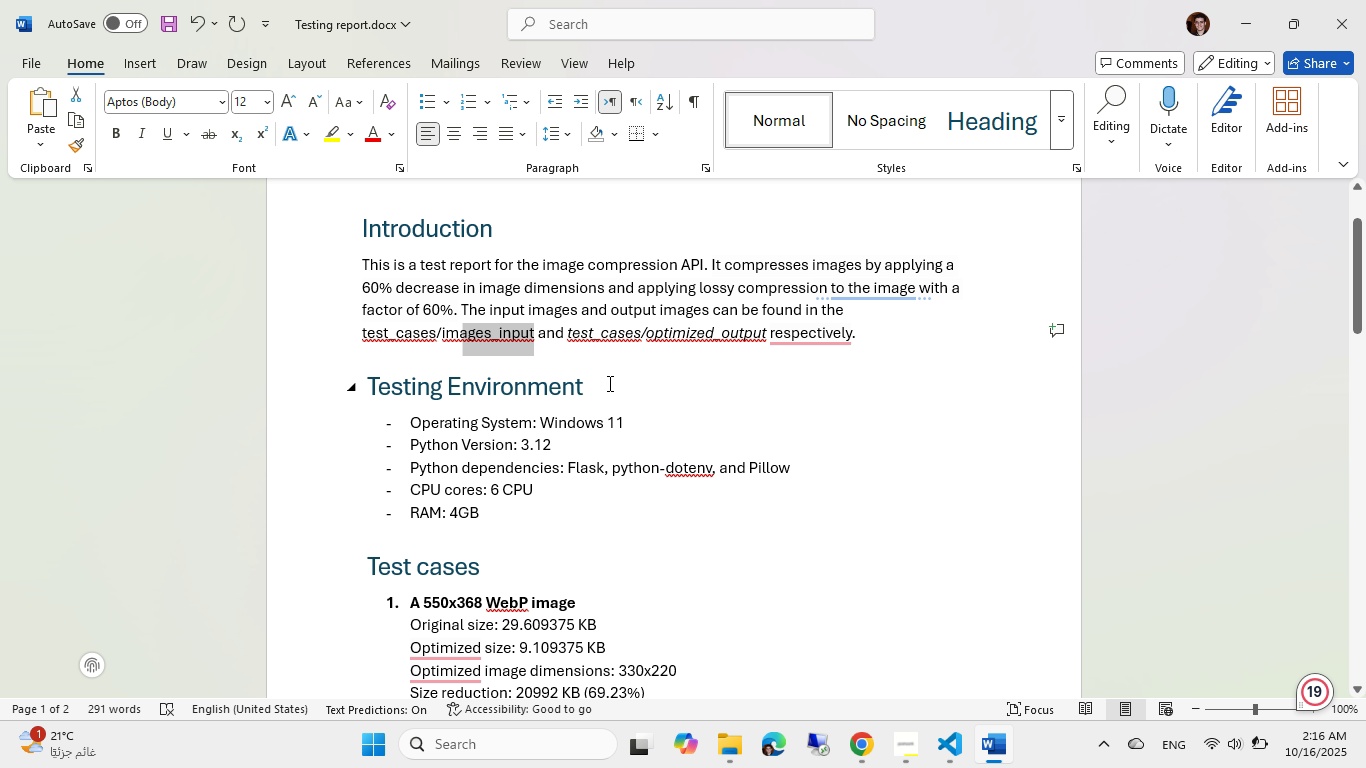 
key(Control+Shift+ArrowLeft)
 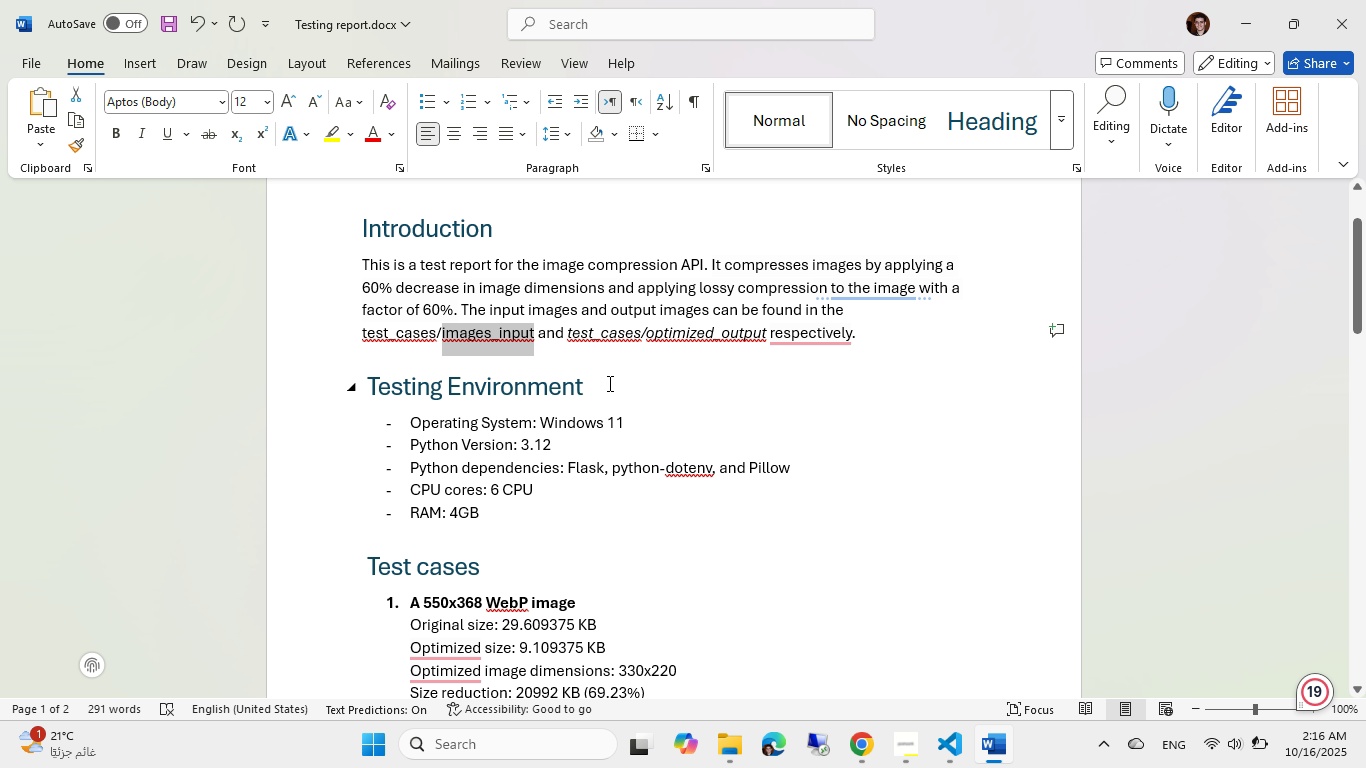 
key(Control+Shift+ArrowLeft)
 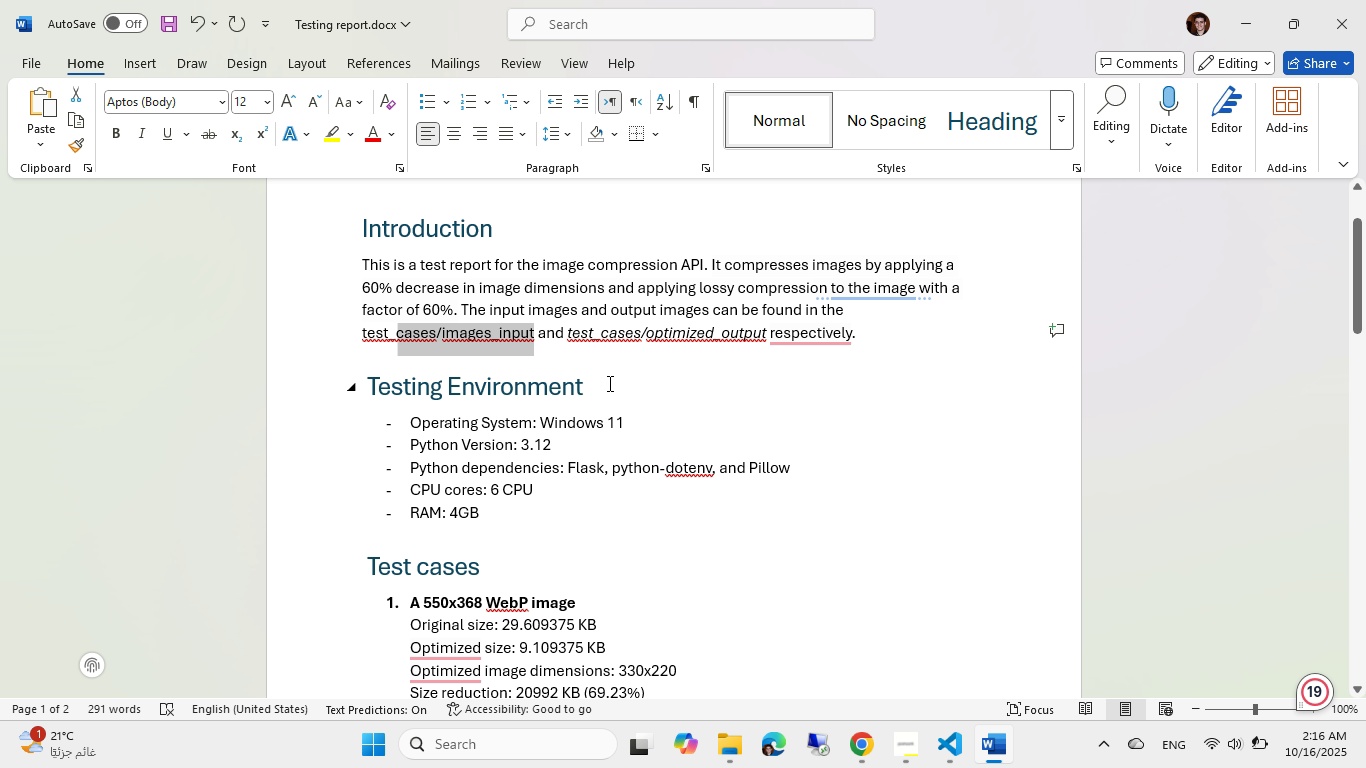 
key(Control+Shift+ArrowLeft)
 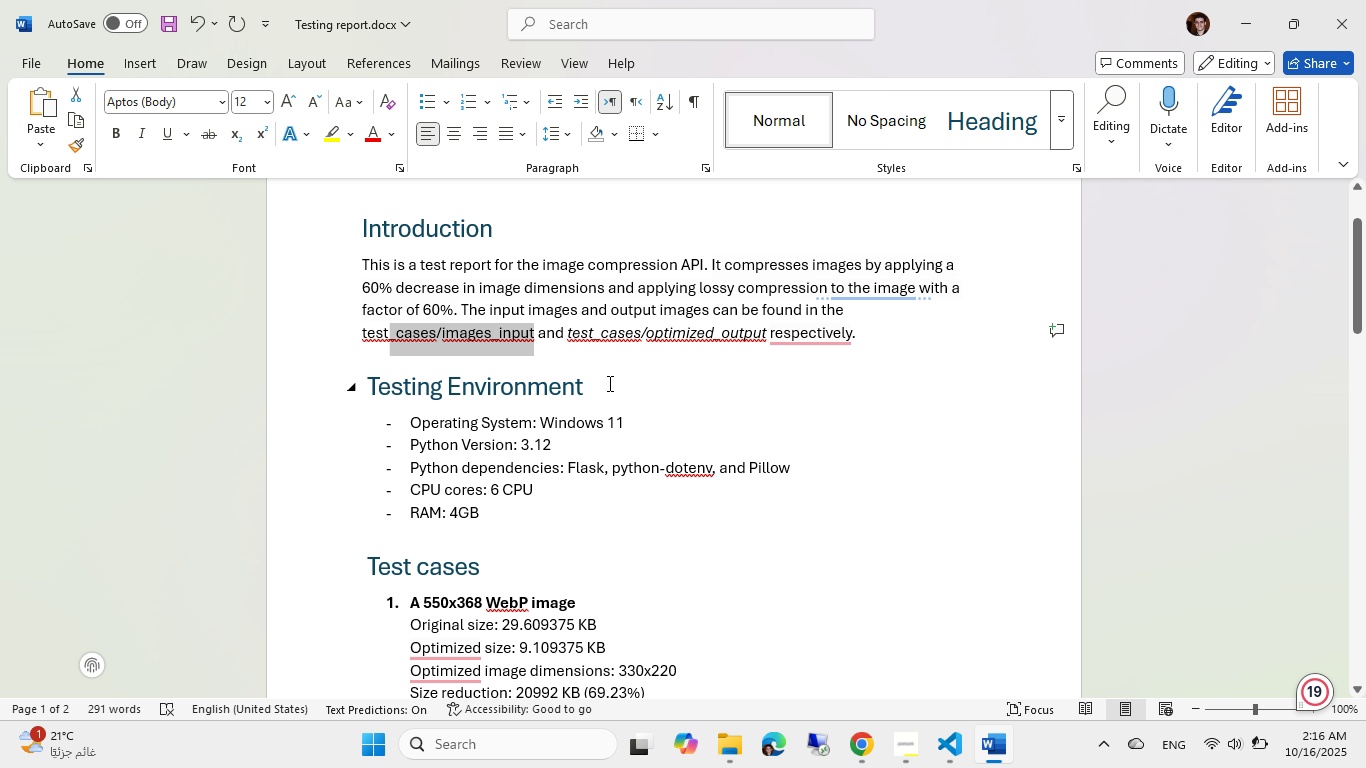 
key(Control+Shift+ArrowLeft)
 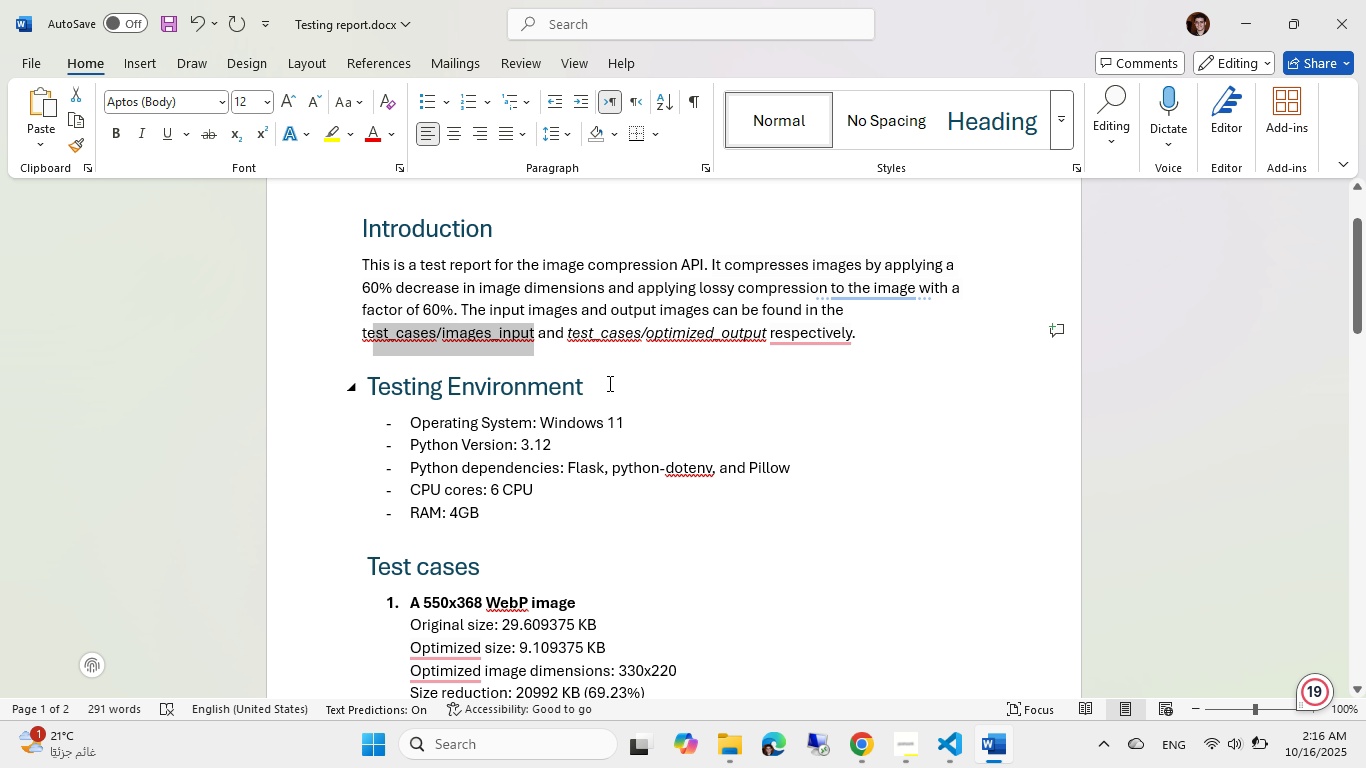 
key(Control+Shift+ArrowLeft)
 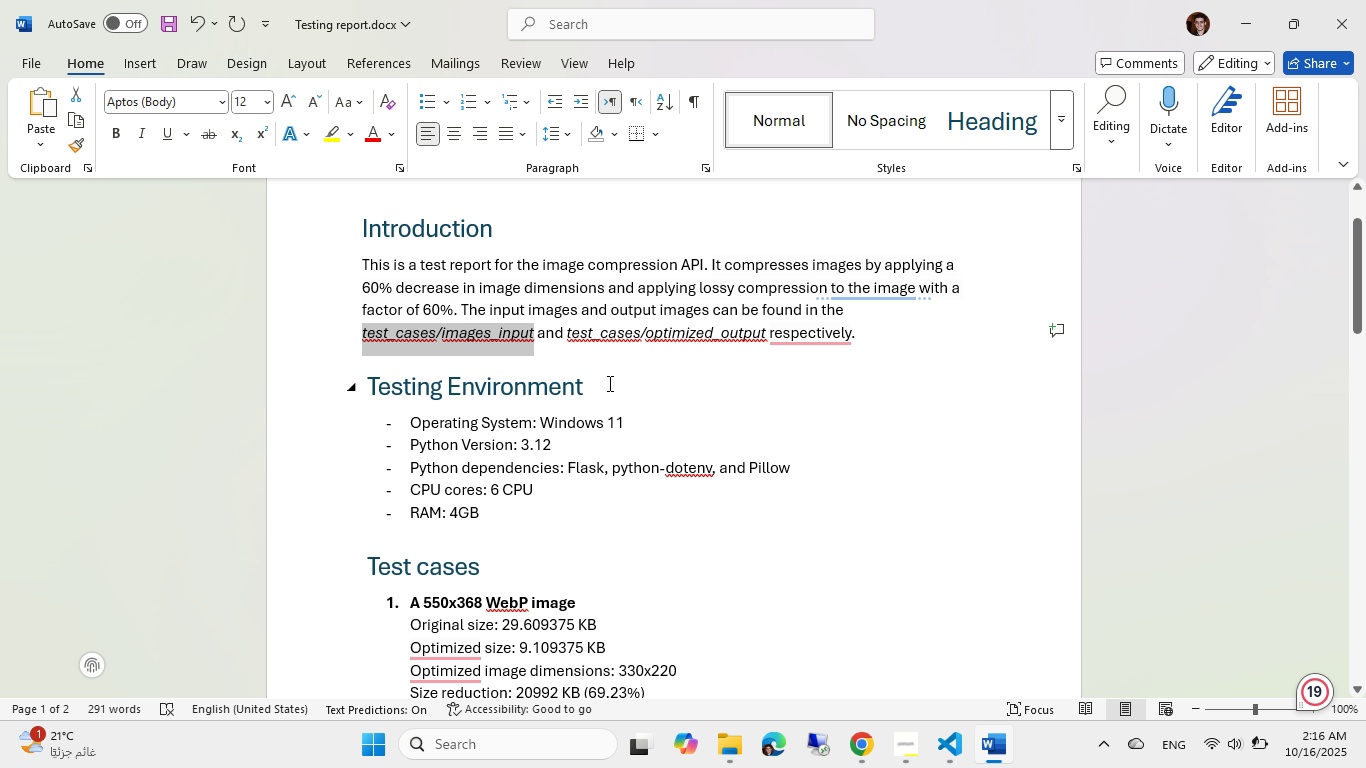 
key(Control+I)
 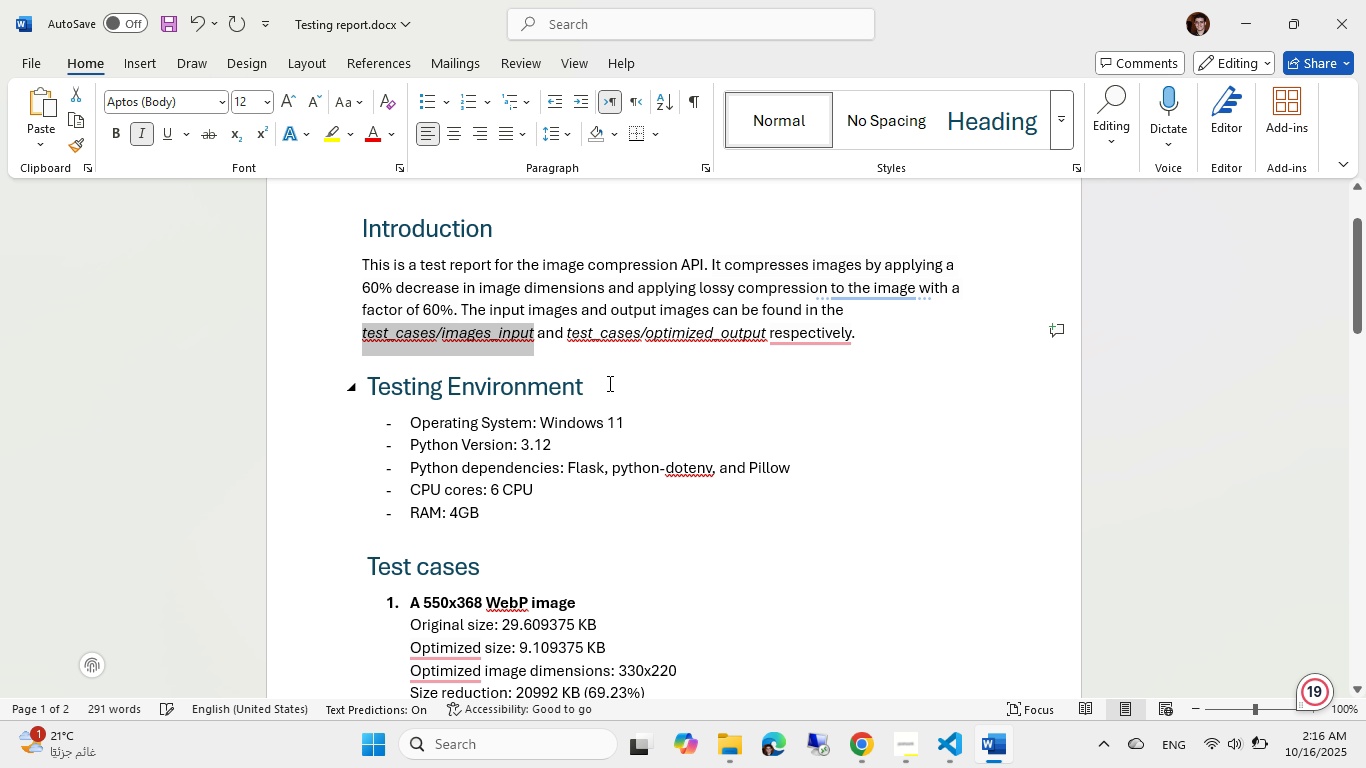 
key(End)
 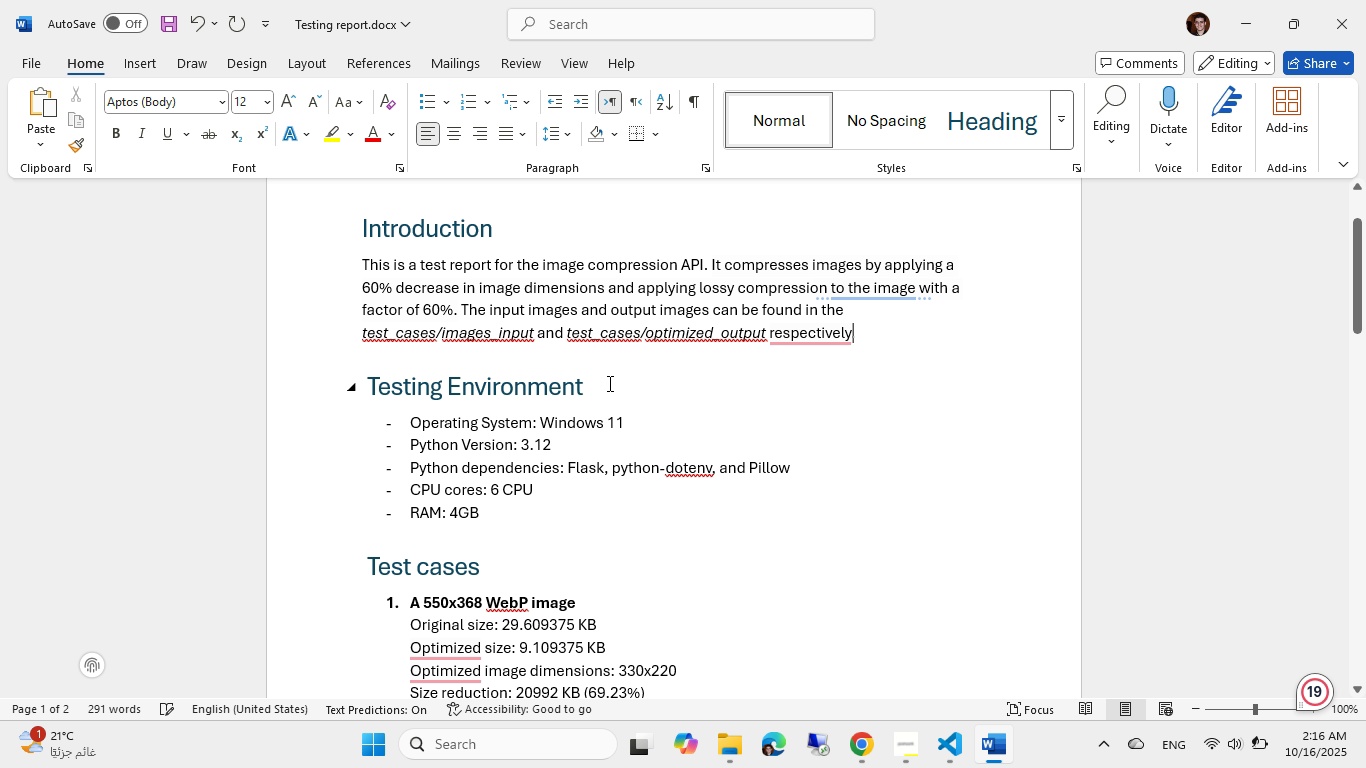 
key(ArrowLeft)
 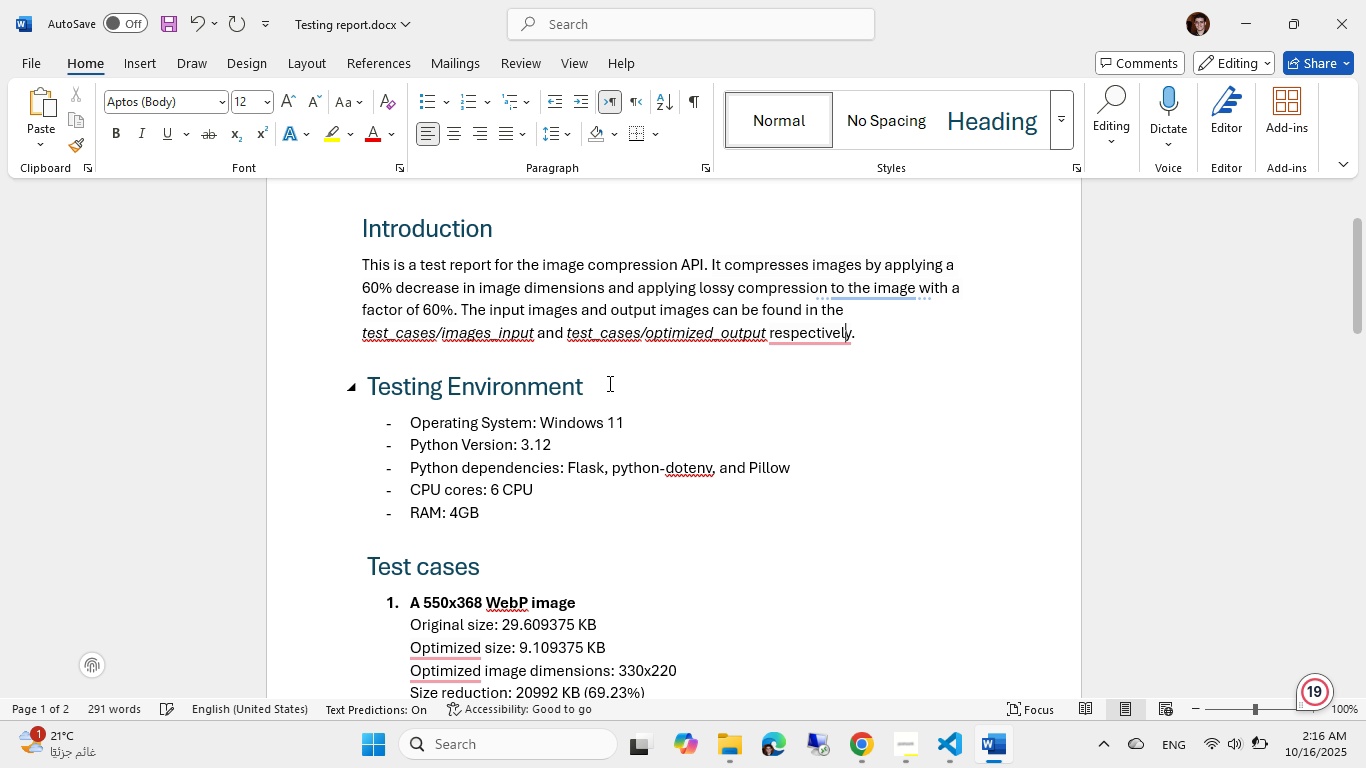 
hold_key(key=ArrowLeft, duration=0.73)
 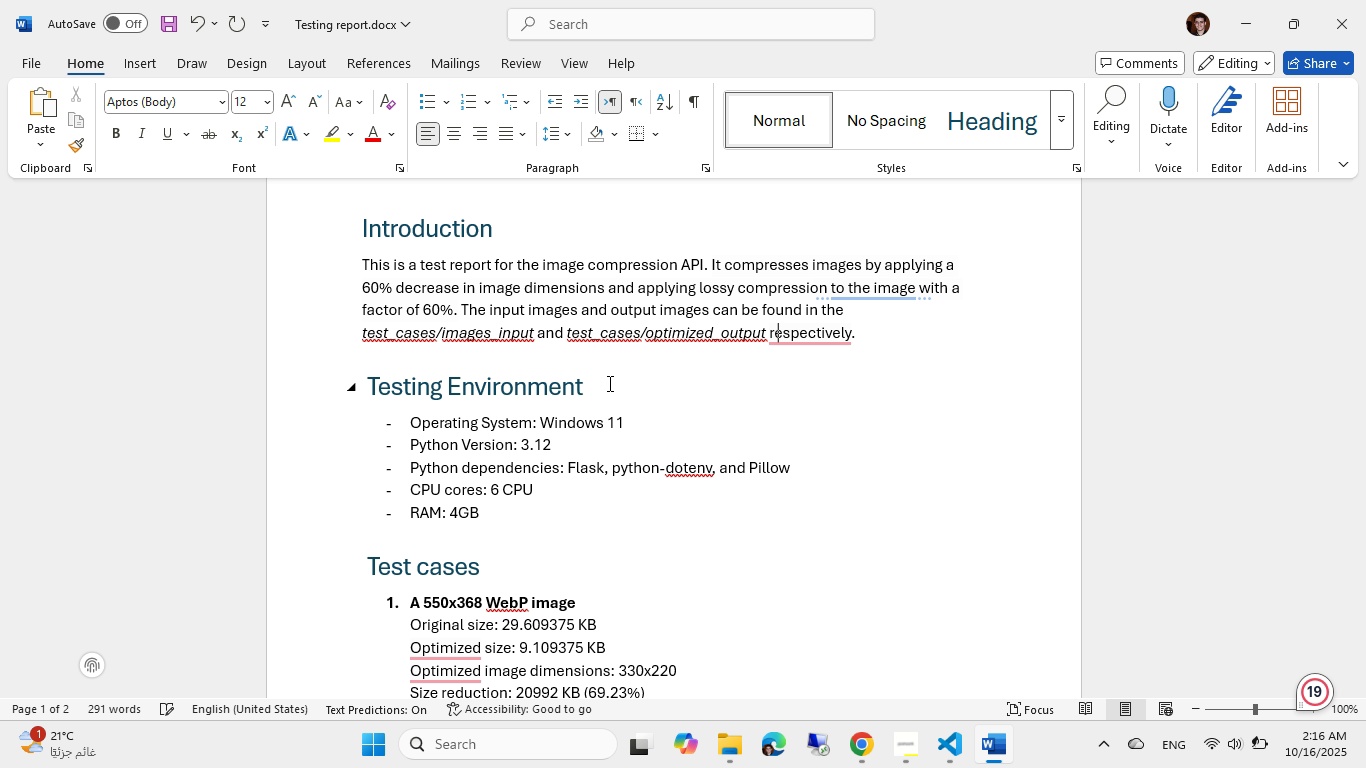 
key(ArrowLeft)
 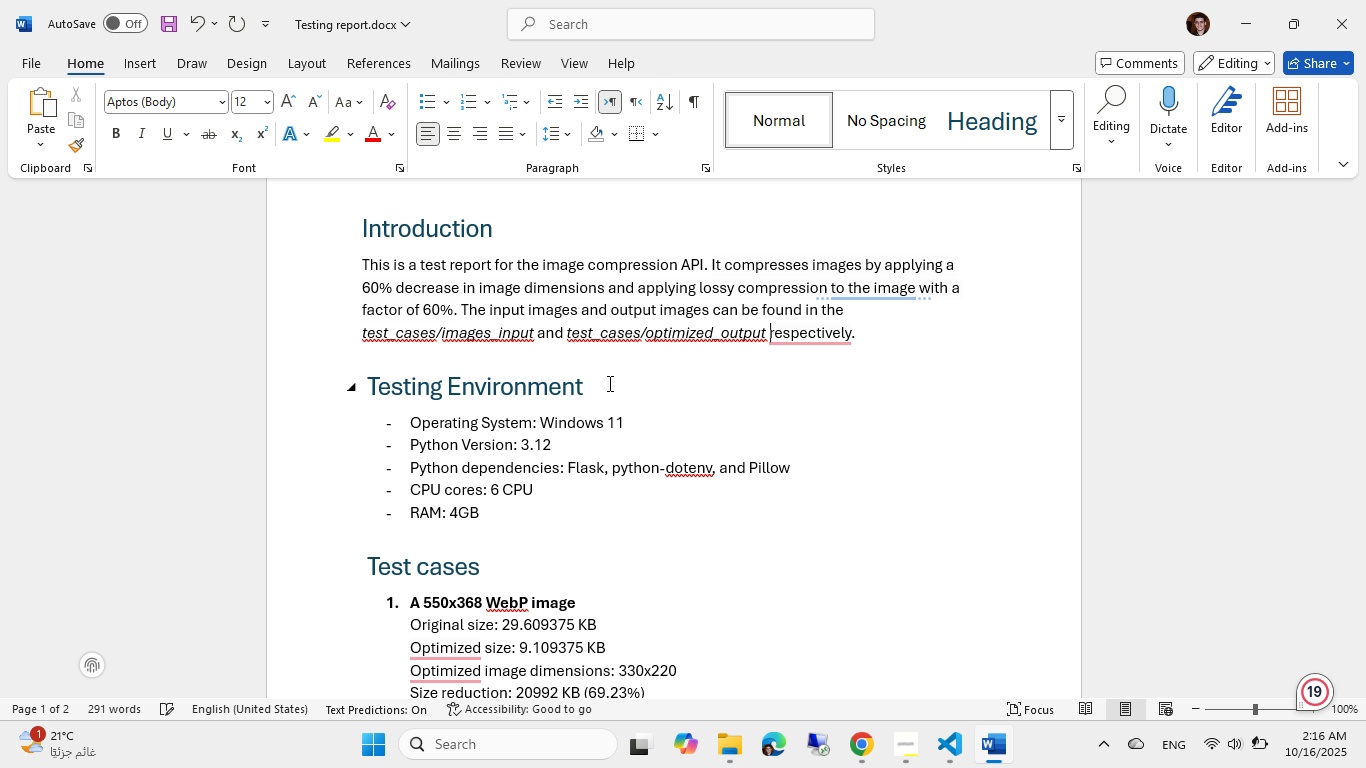 
key(ArrowLeft)
 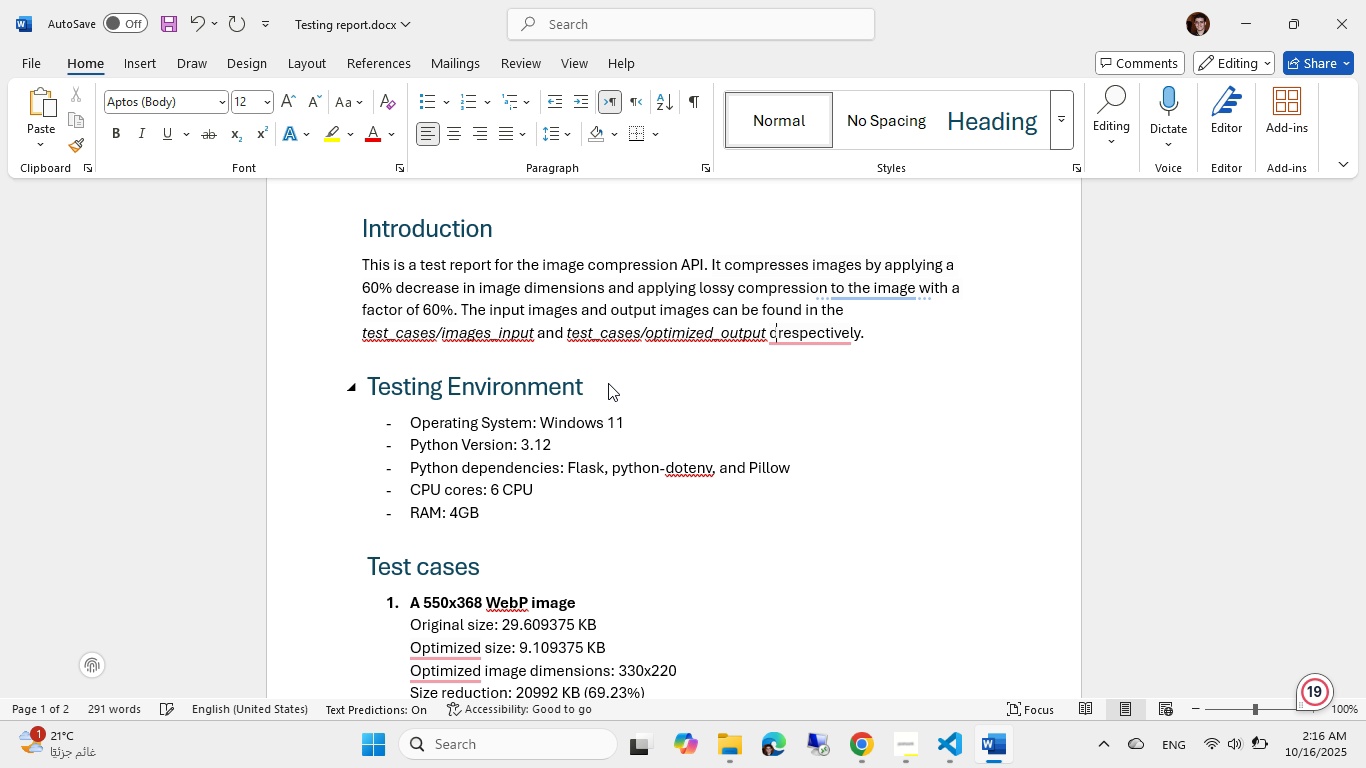 
type(directories )
 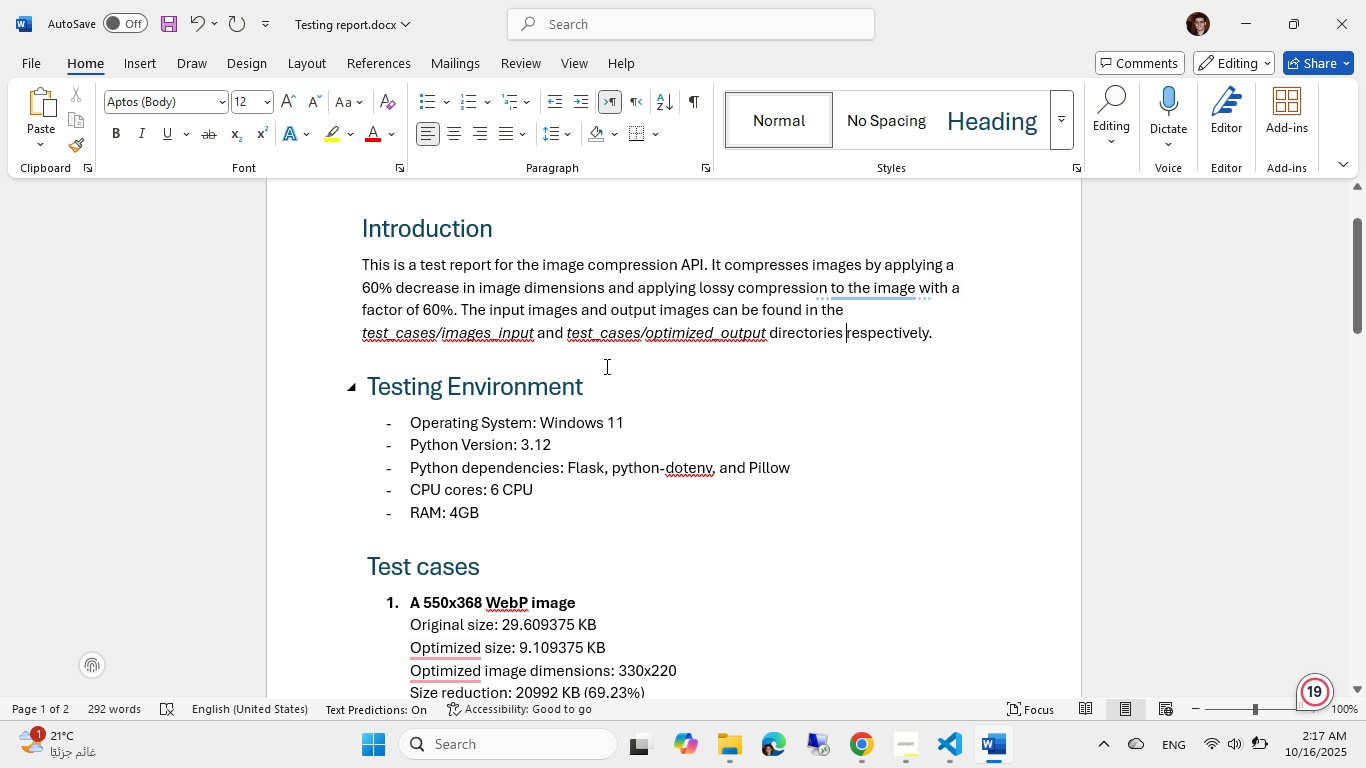 
left_click([794, 410])
 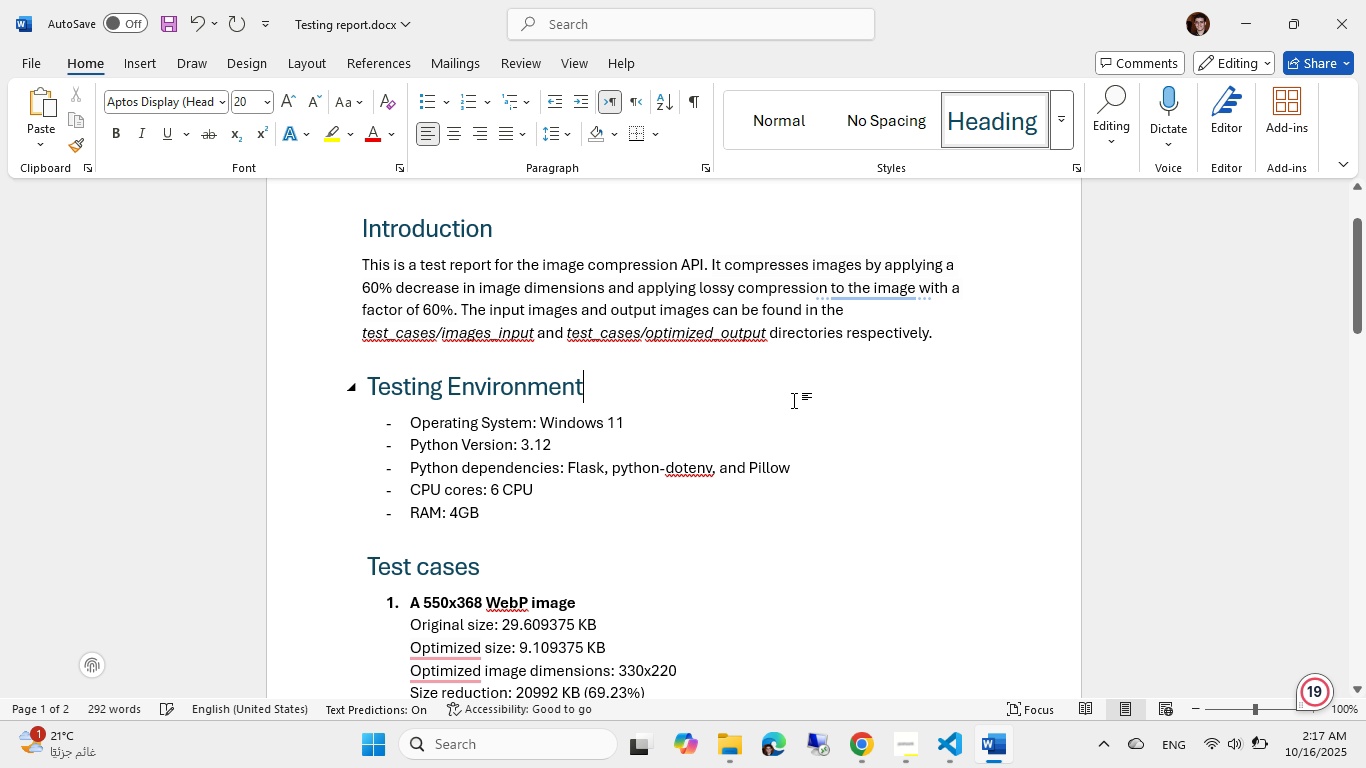 
key(Control+ControlLeft)
 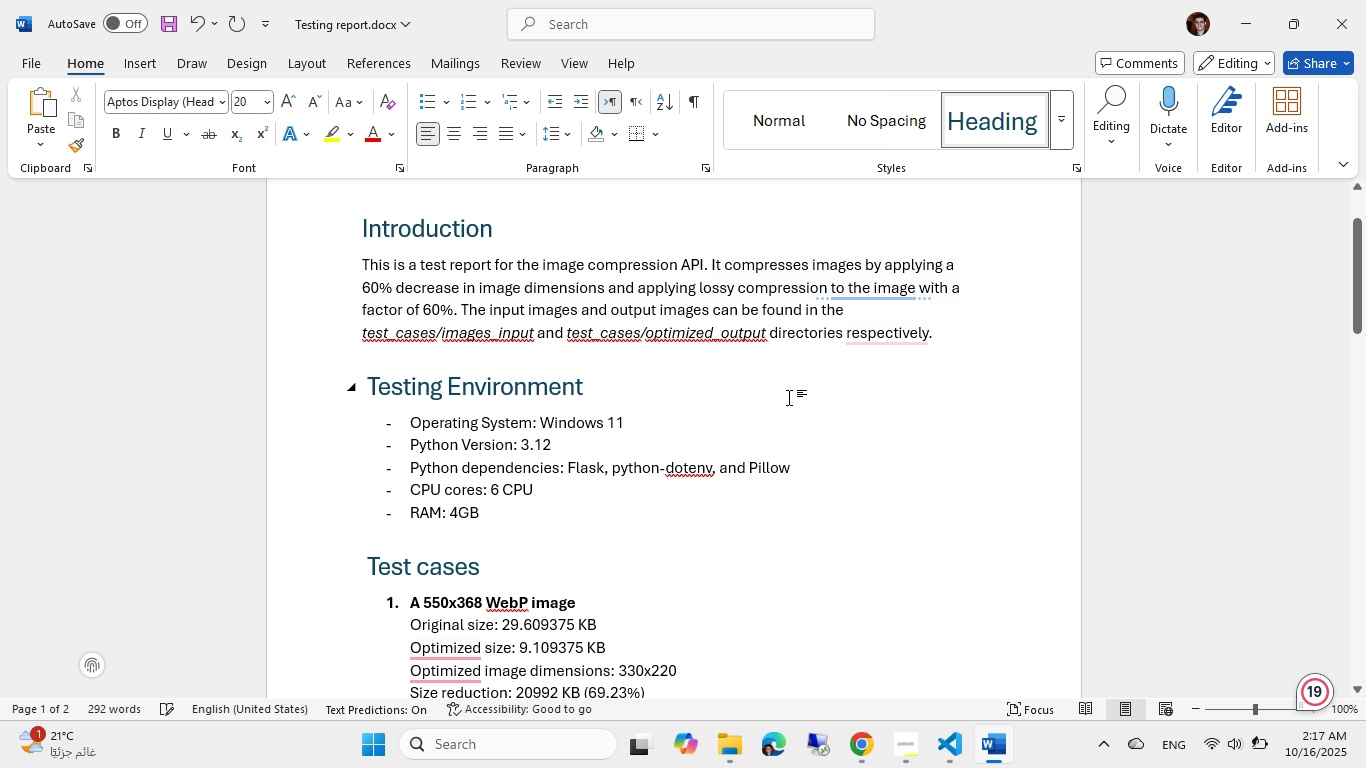 
key(Control+S)
 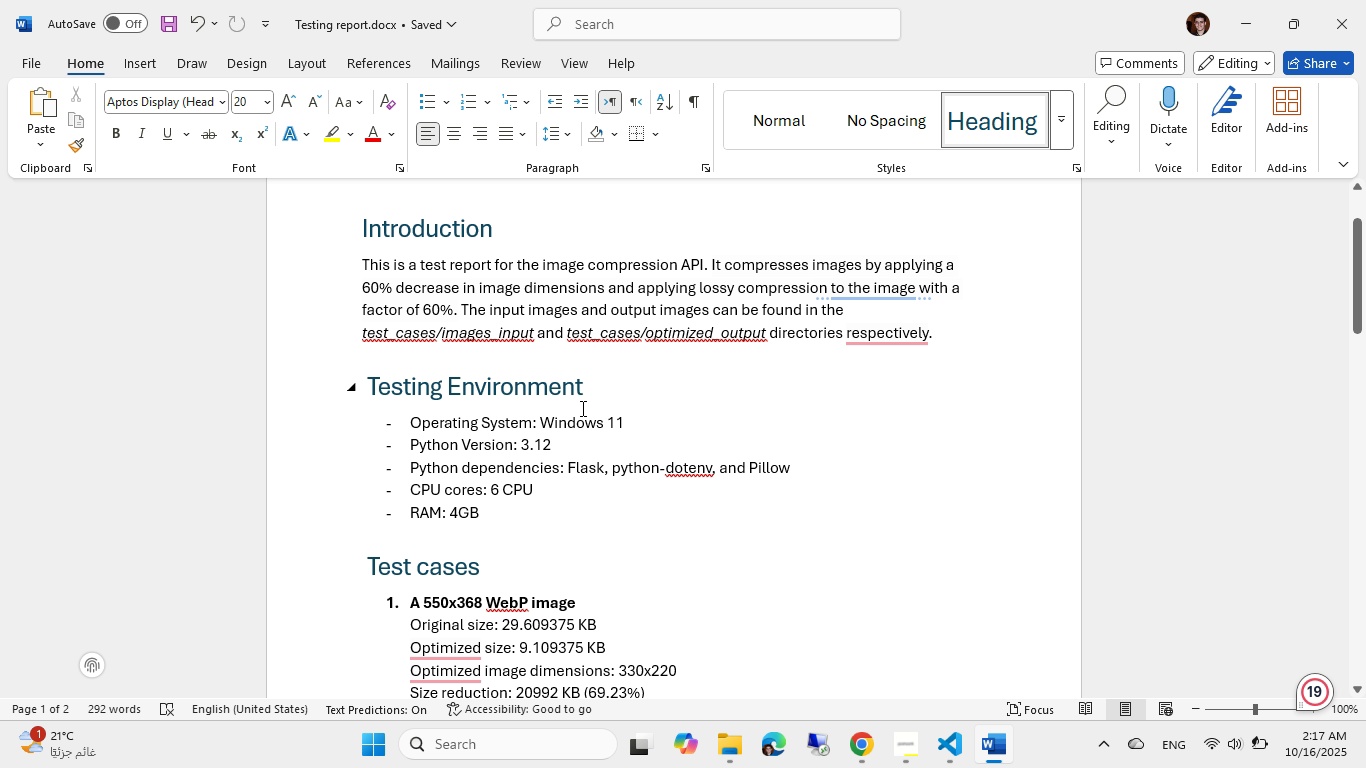 
scroll: coordinate [583, 454], scroll_direction: down, amount: 2.0
 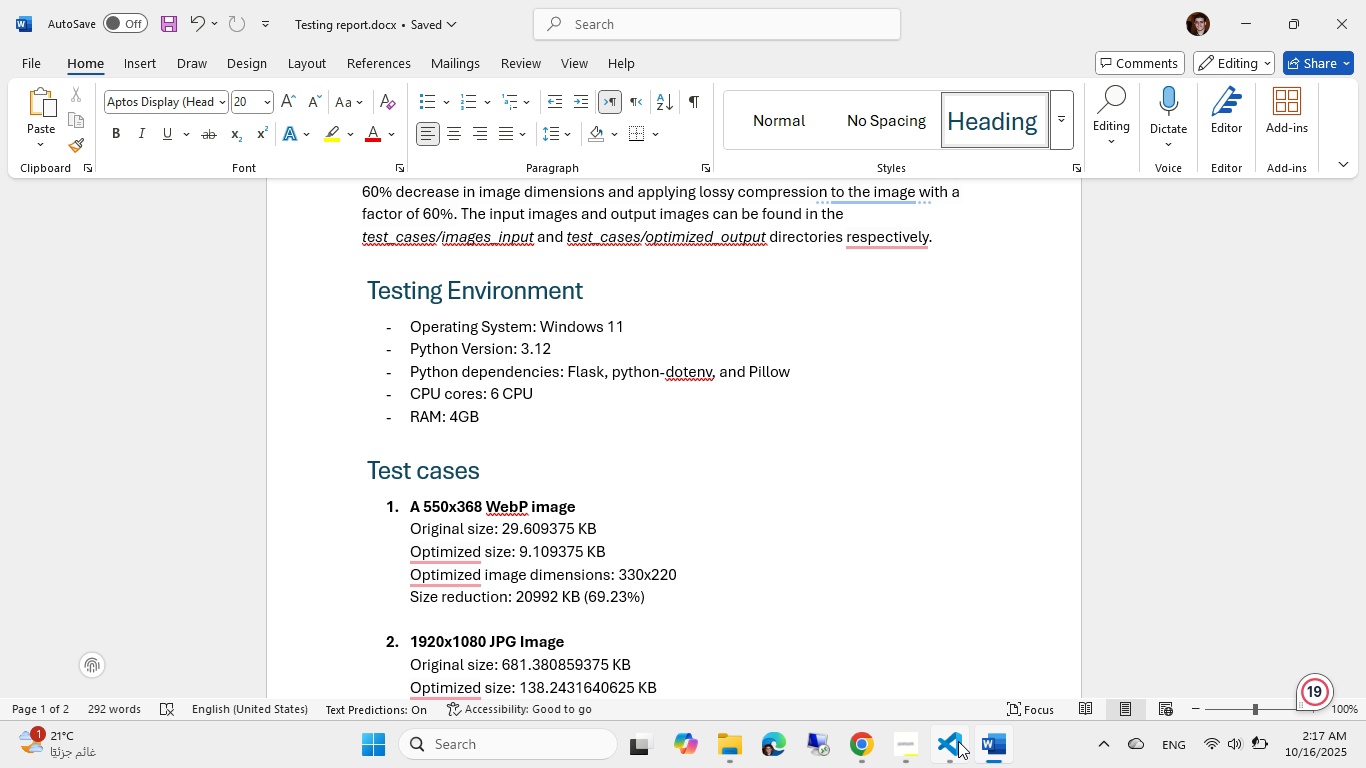 
left_click([958, 741])
 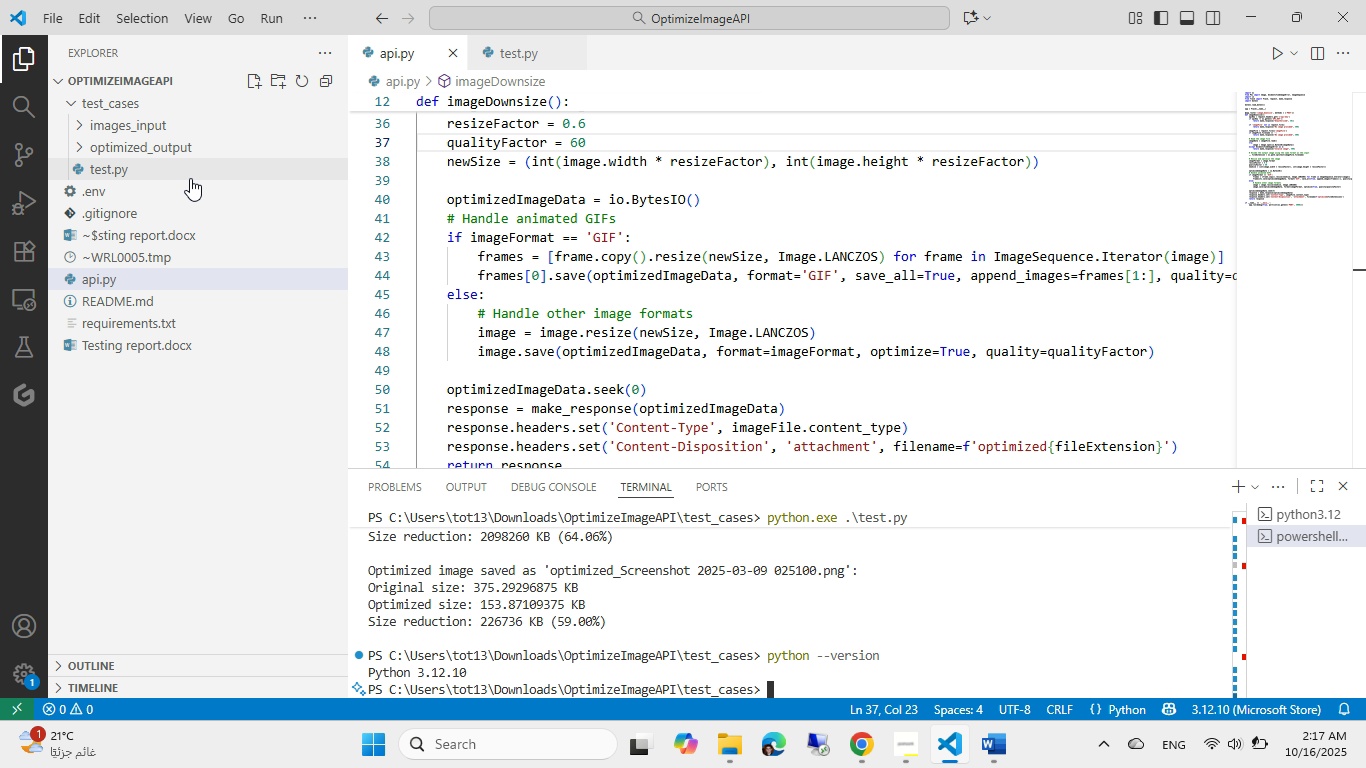 
mouse_move([189, 263])
 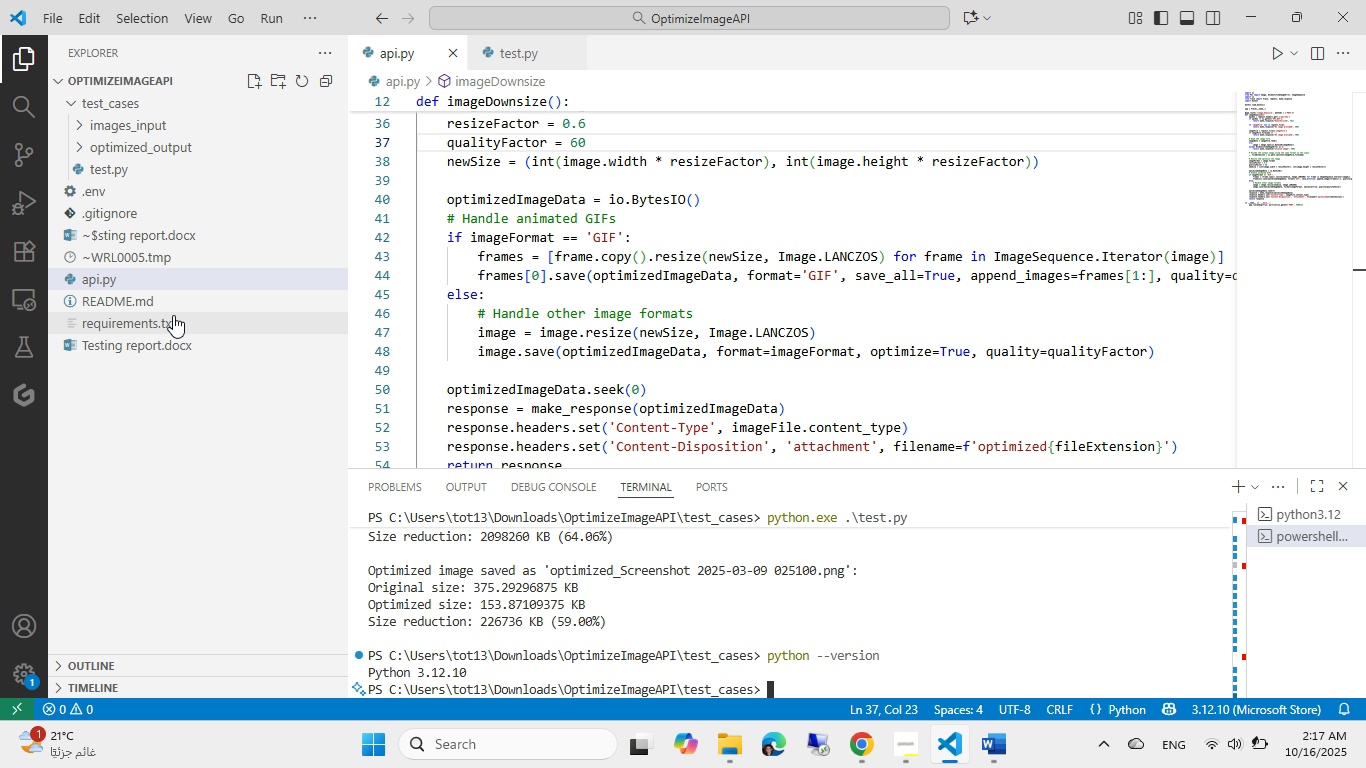 
left_click([173, 315])
 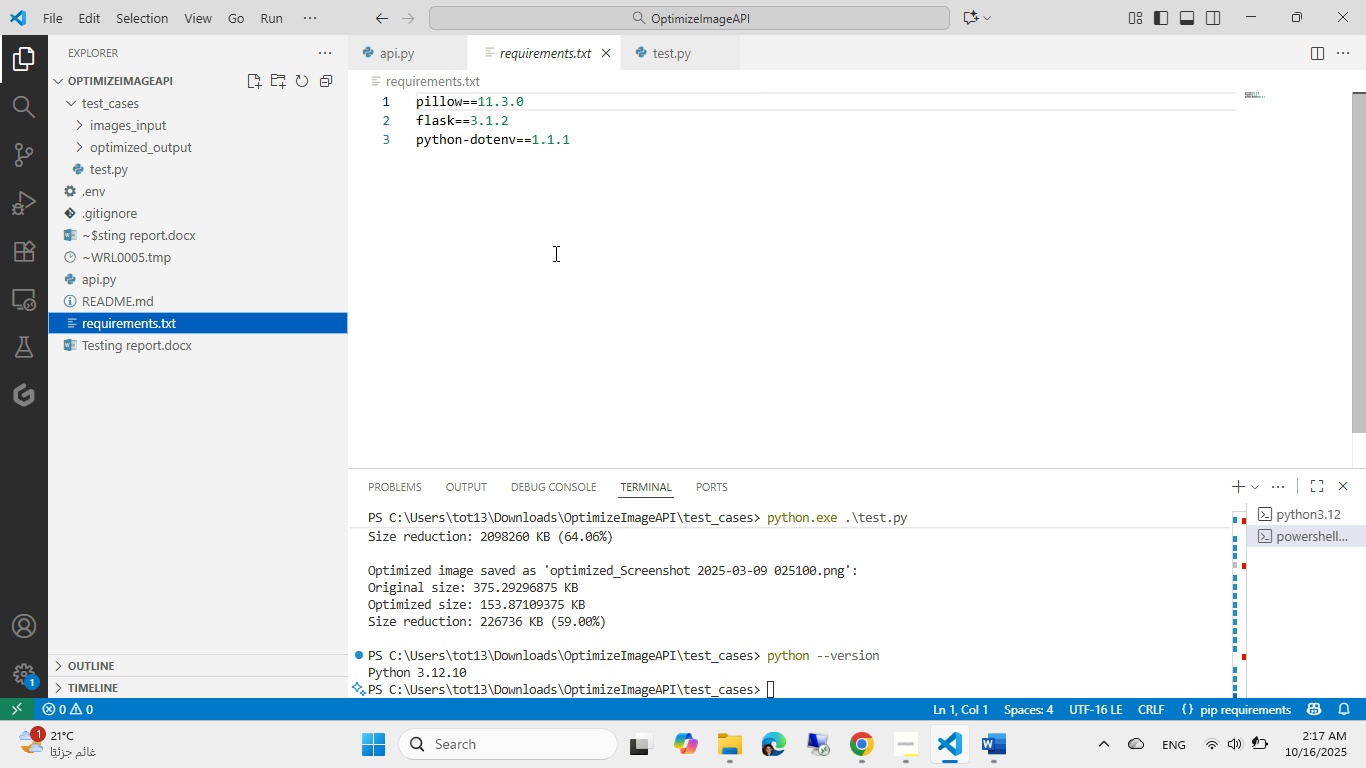 
key(Alt+AltLeft)
 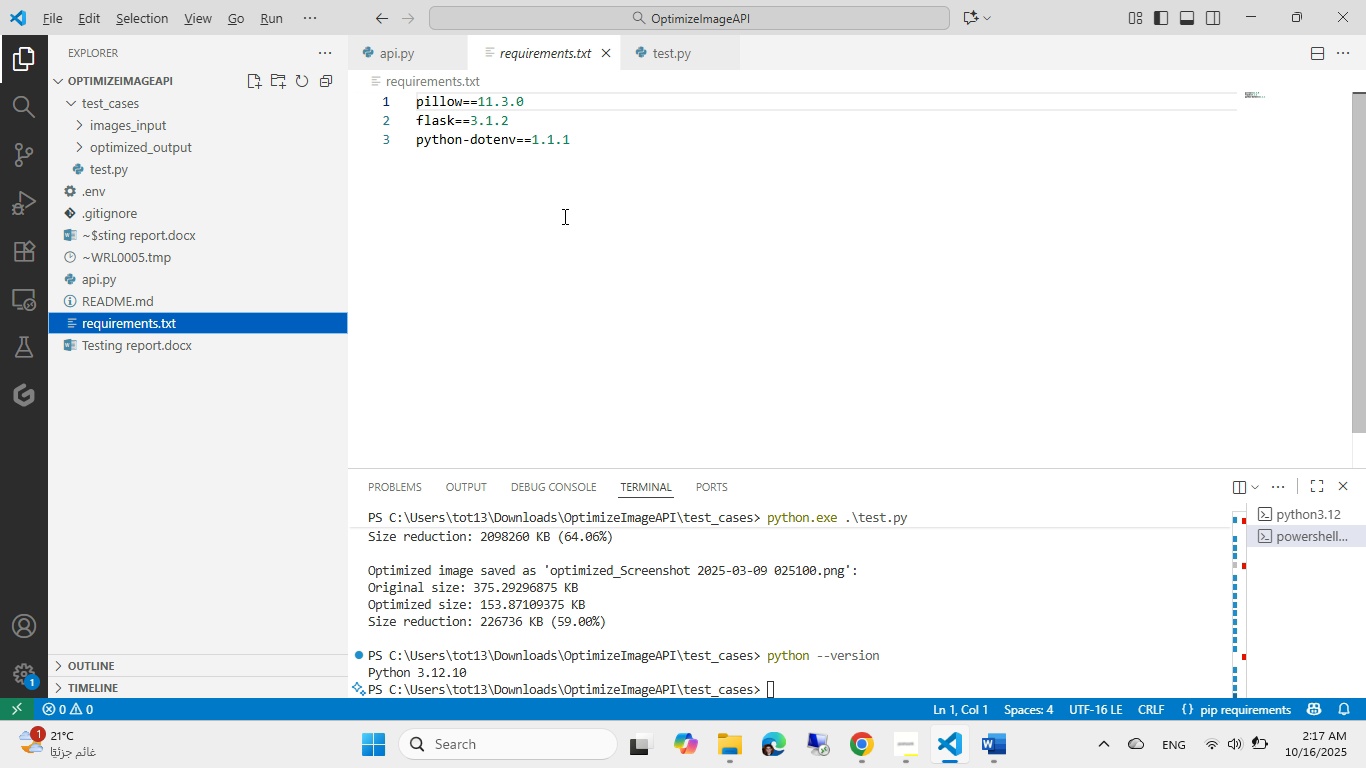 
key(Tab)
 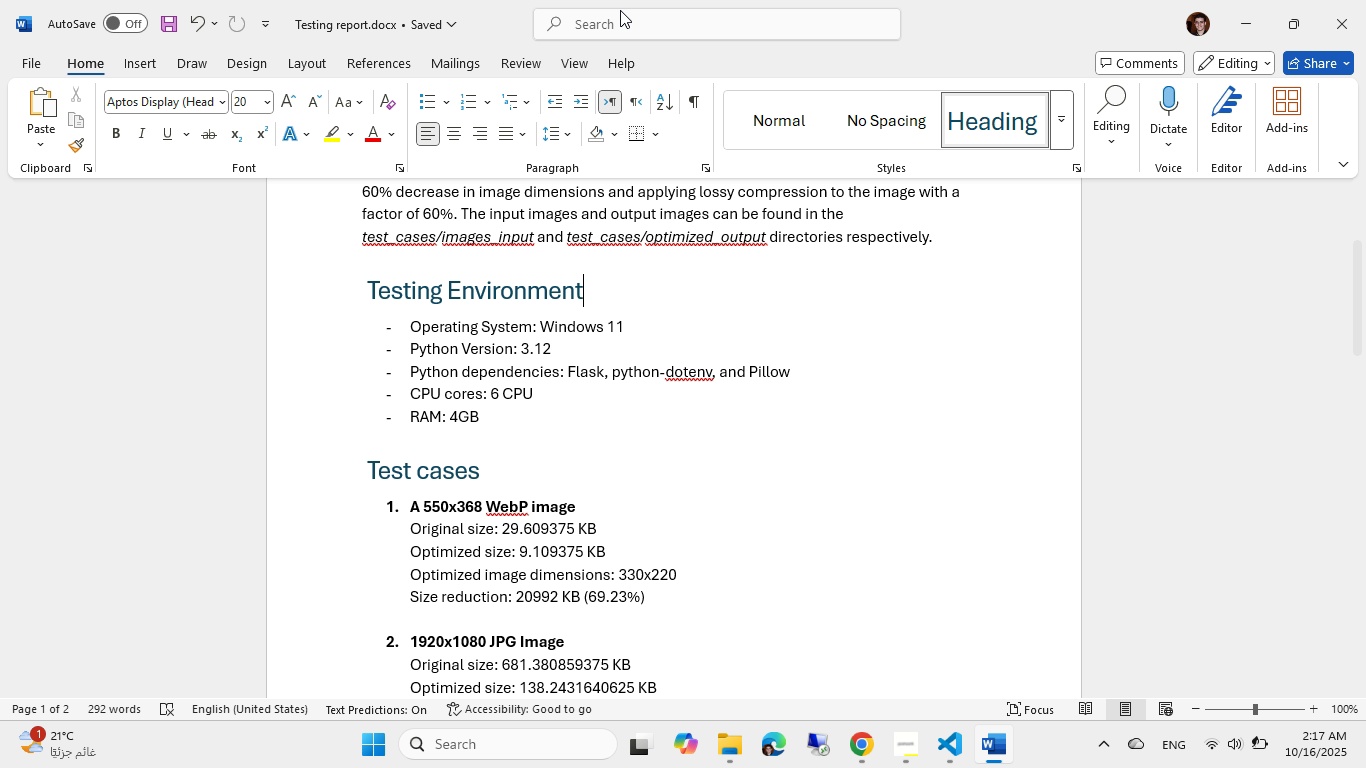 
left_click([531, 414])
 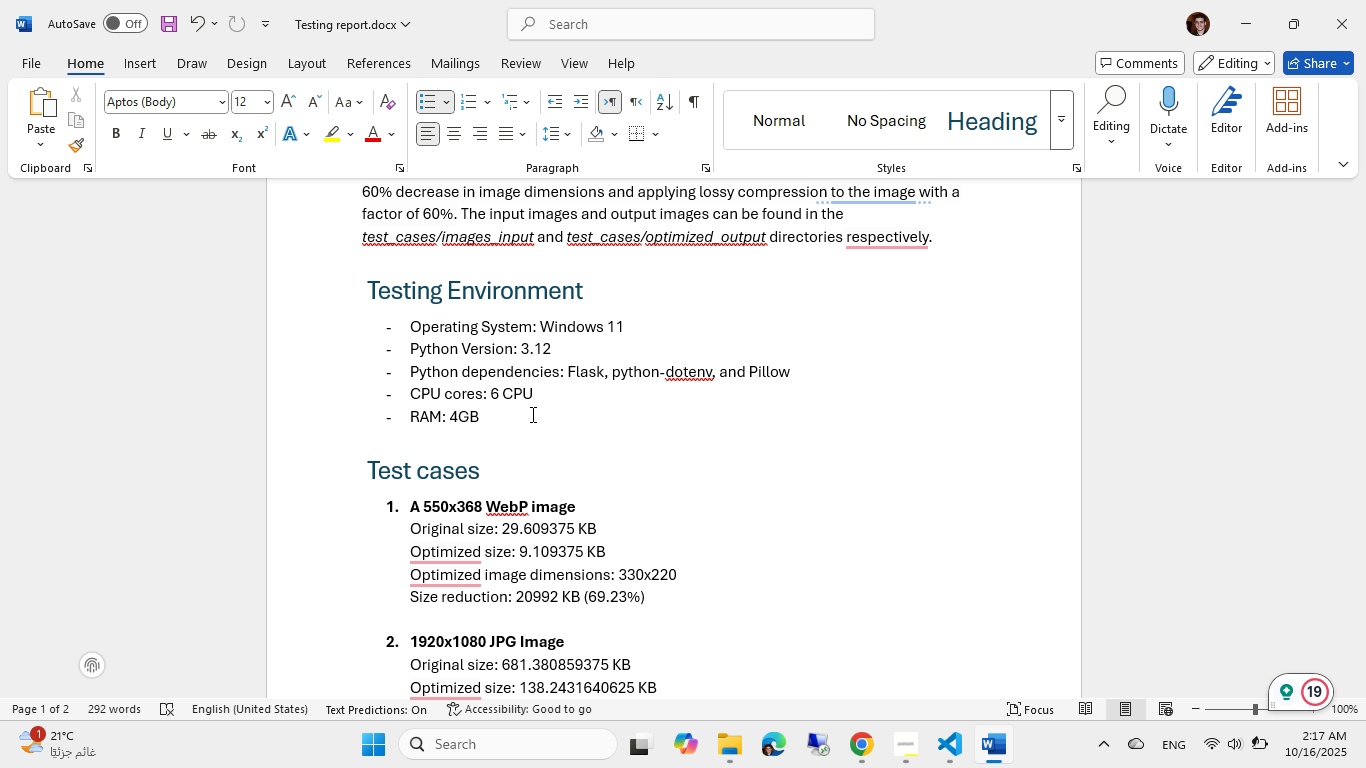 
key(Enter)
 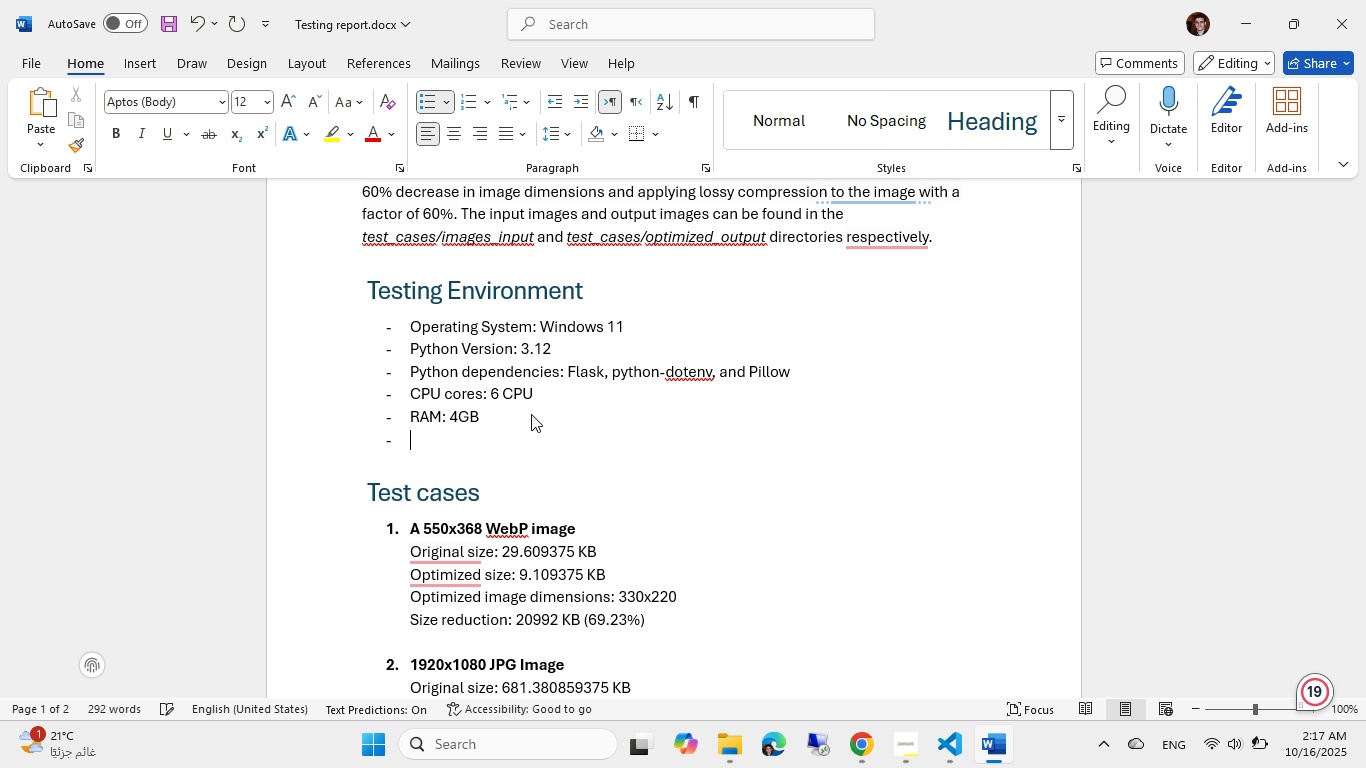 
type(Disk: 200GB)
 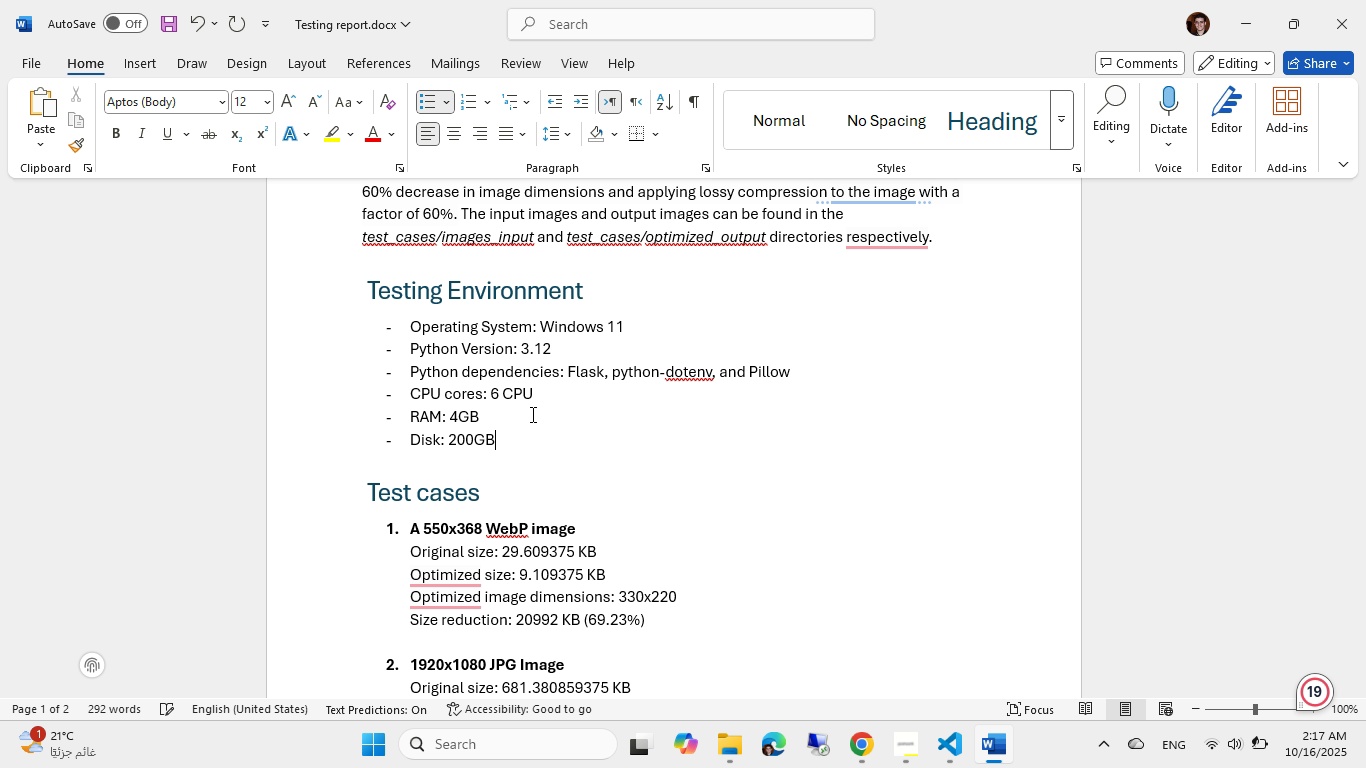 
 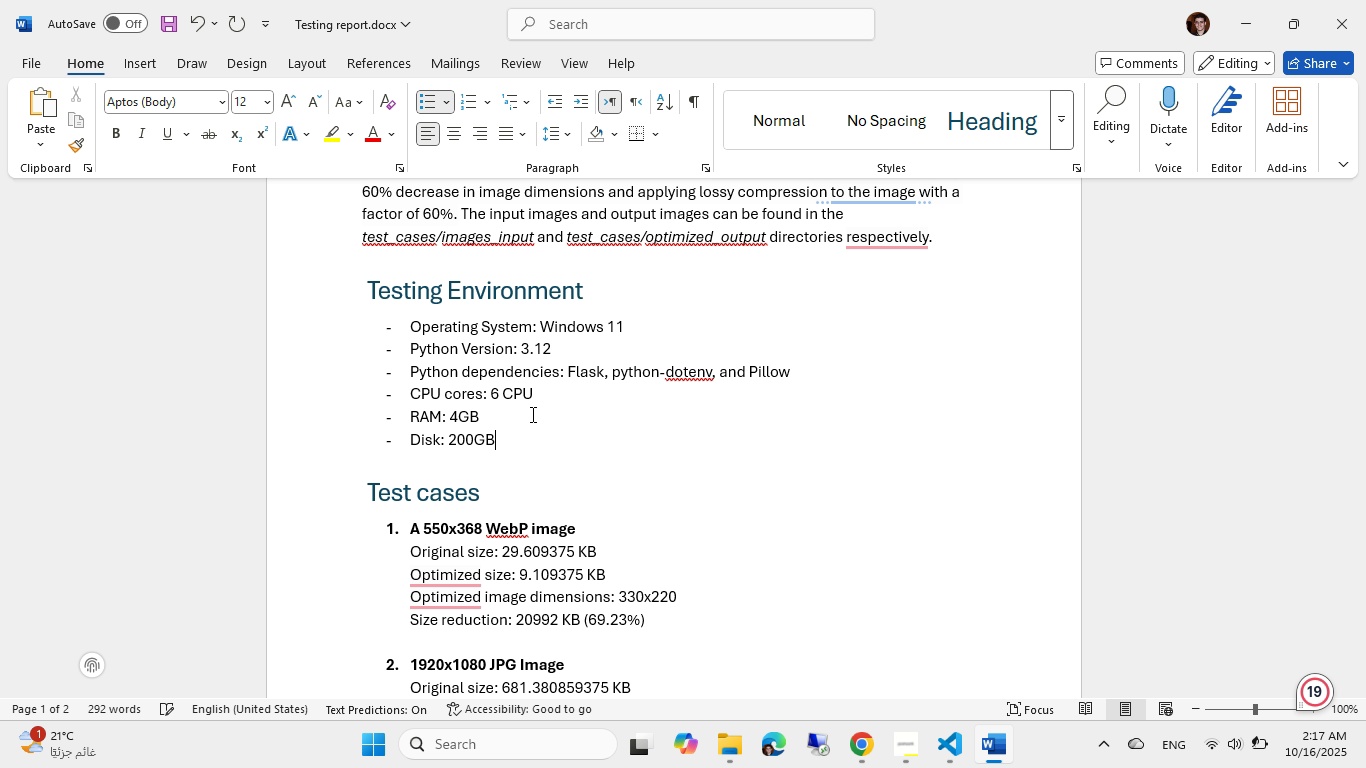 
key(Control+ControlLeft)
 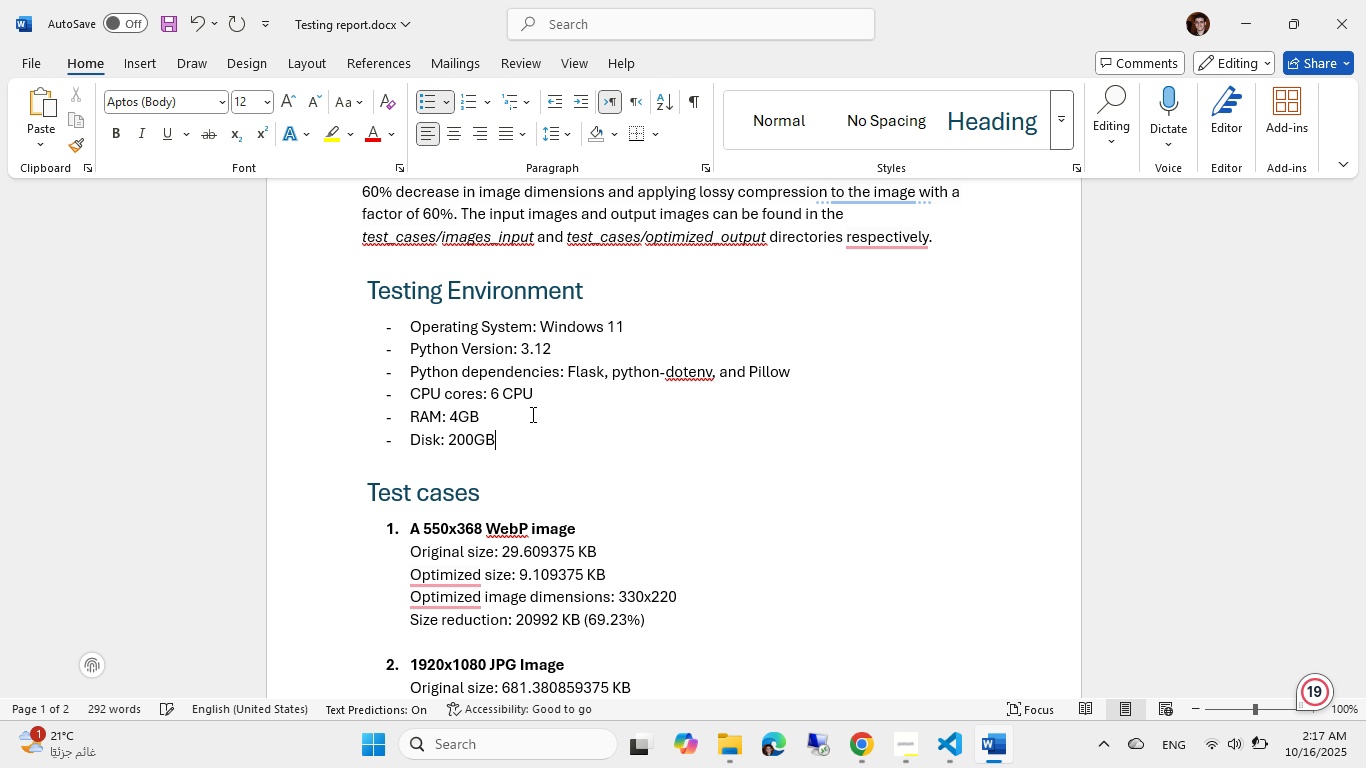 
key(Control+S)
 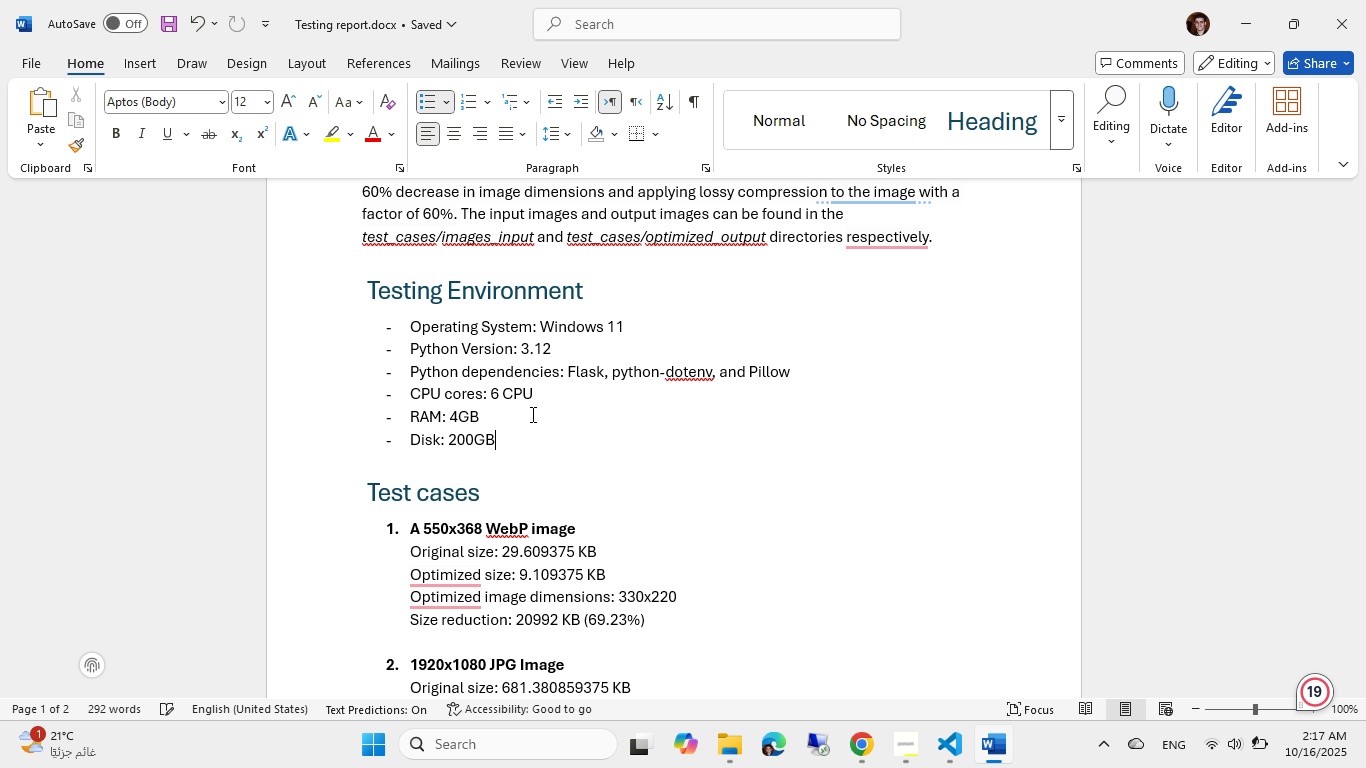 
key(Meta+MetaLeft)
 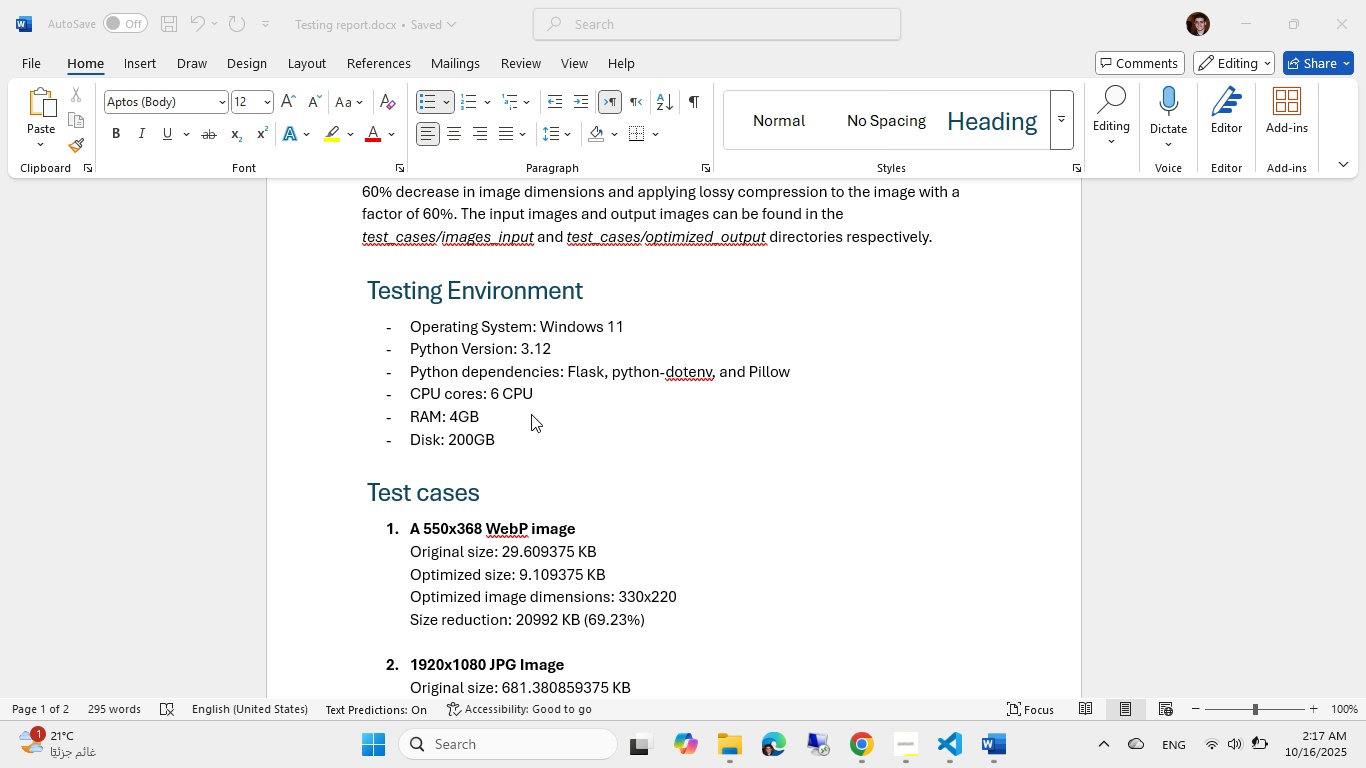 
type(task)
 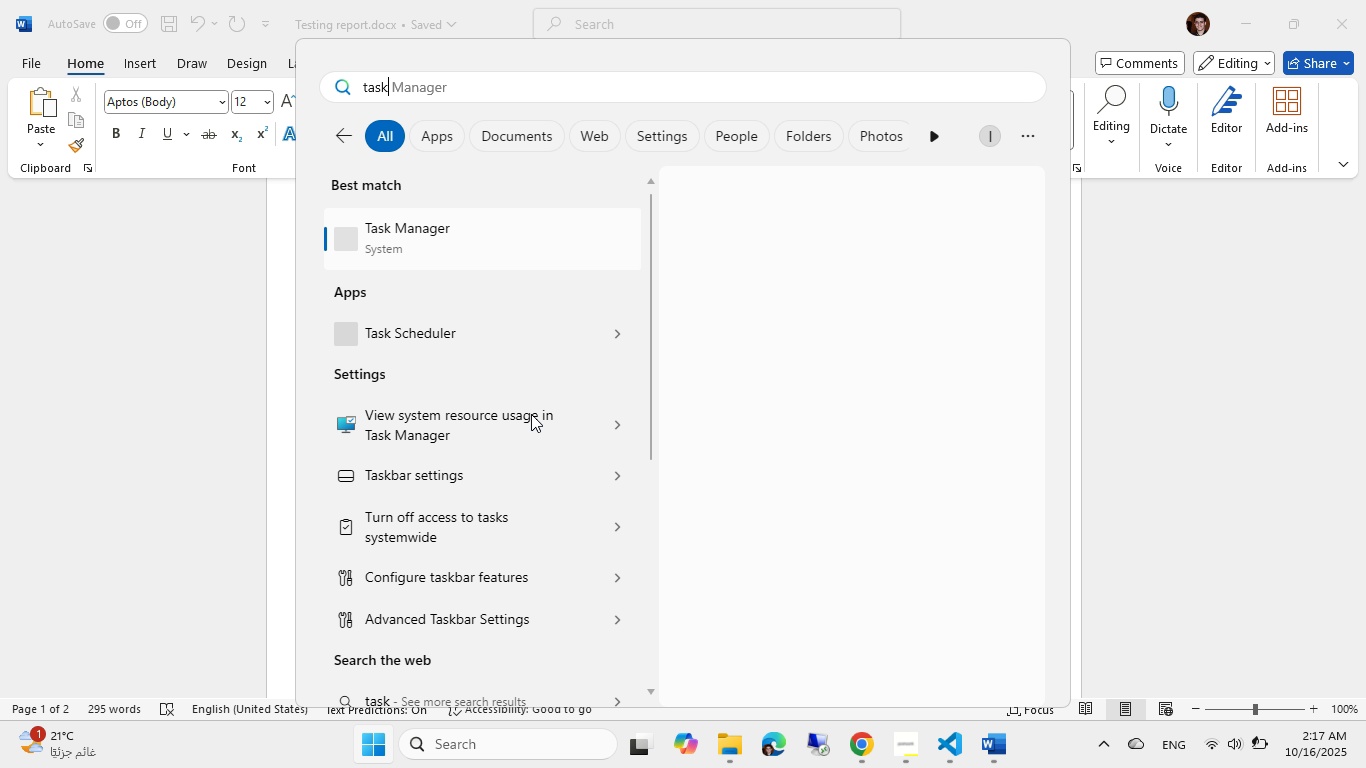 
key(Enter)
 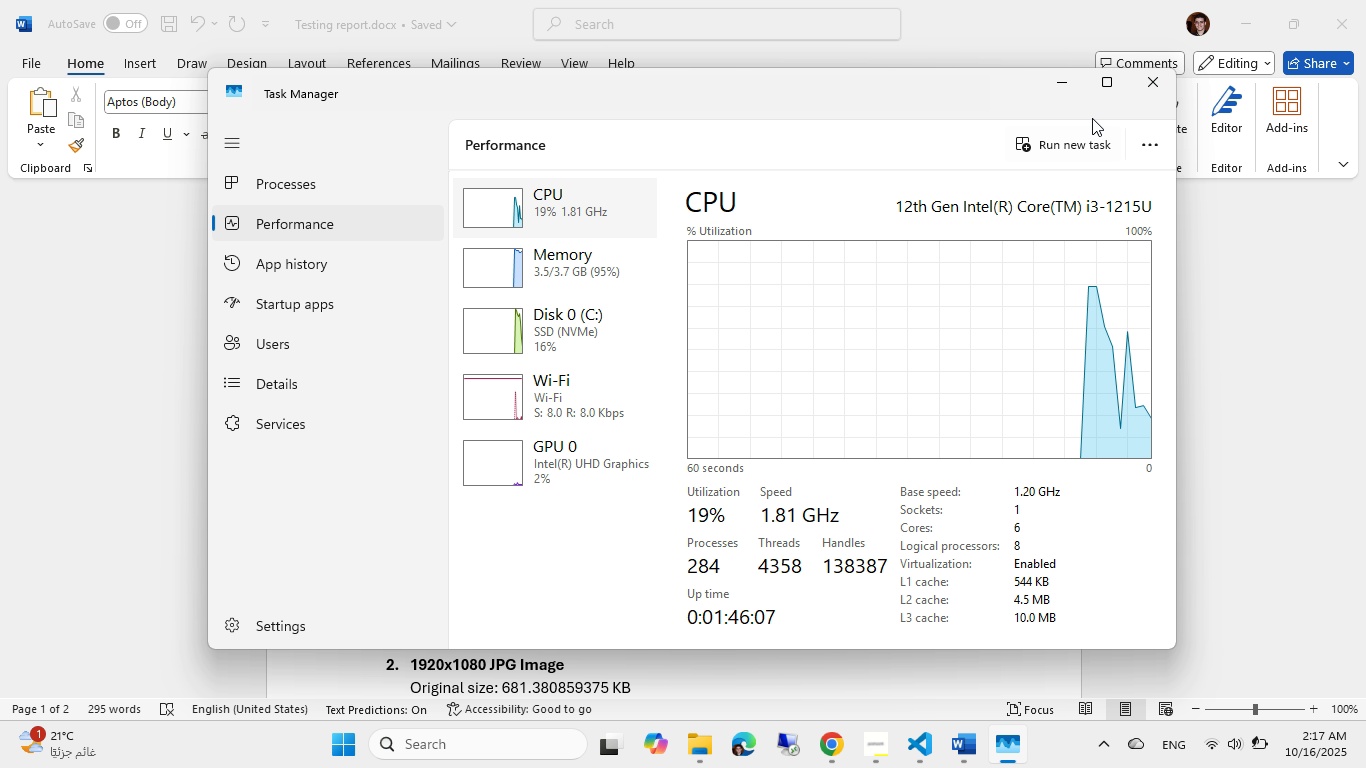 
wait(19.78)
 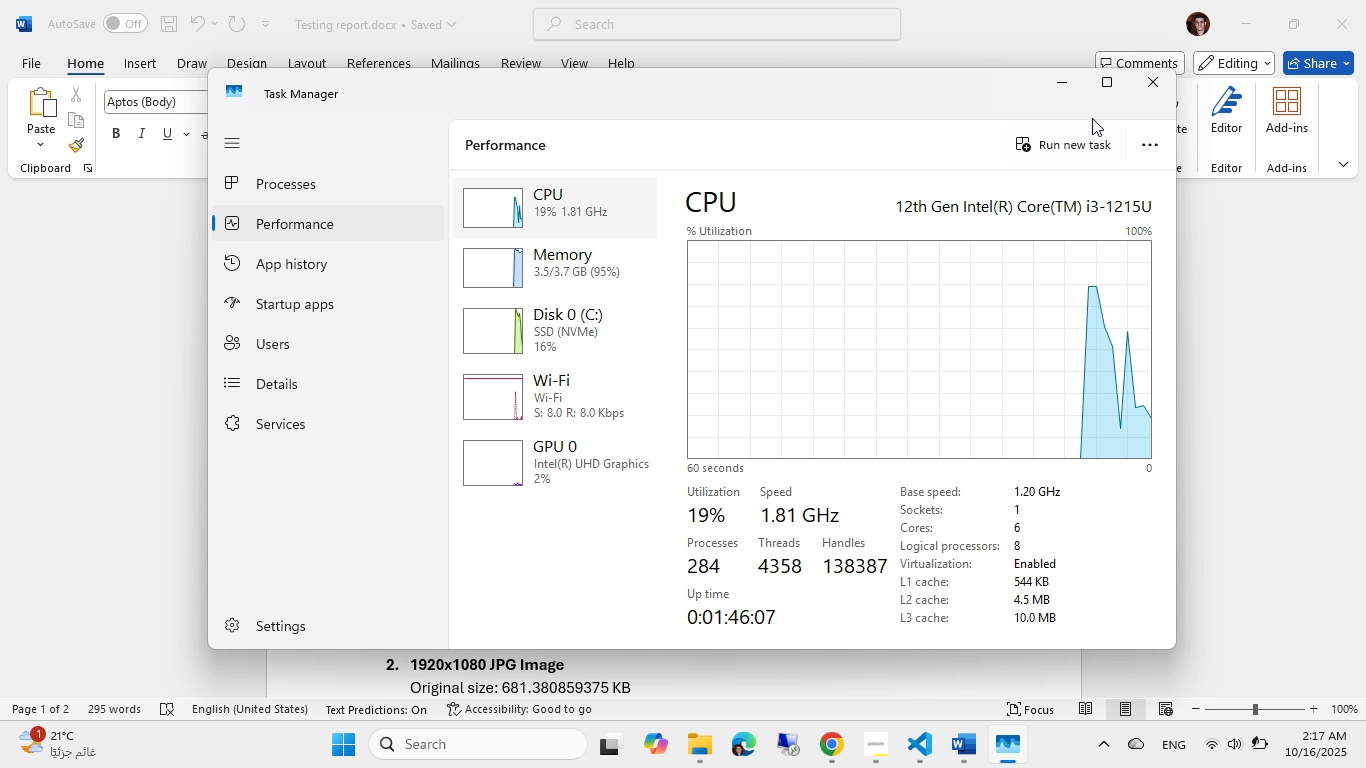 
left_click([587, 390])
 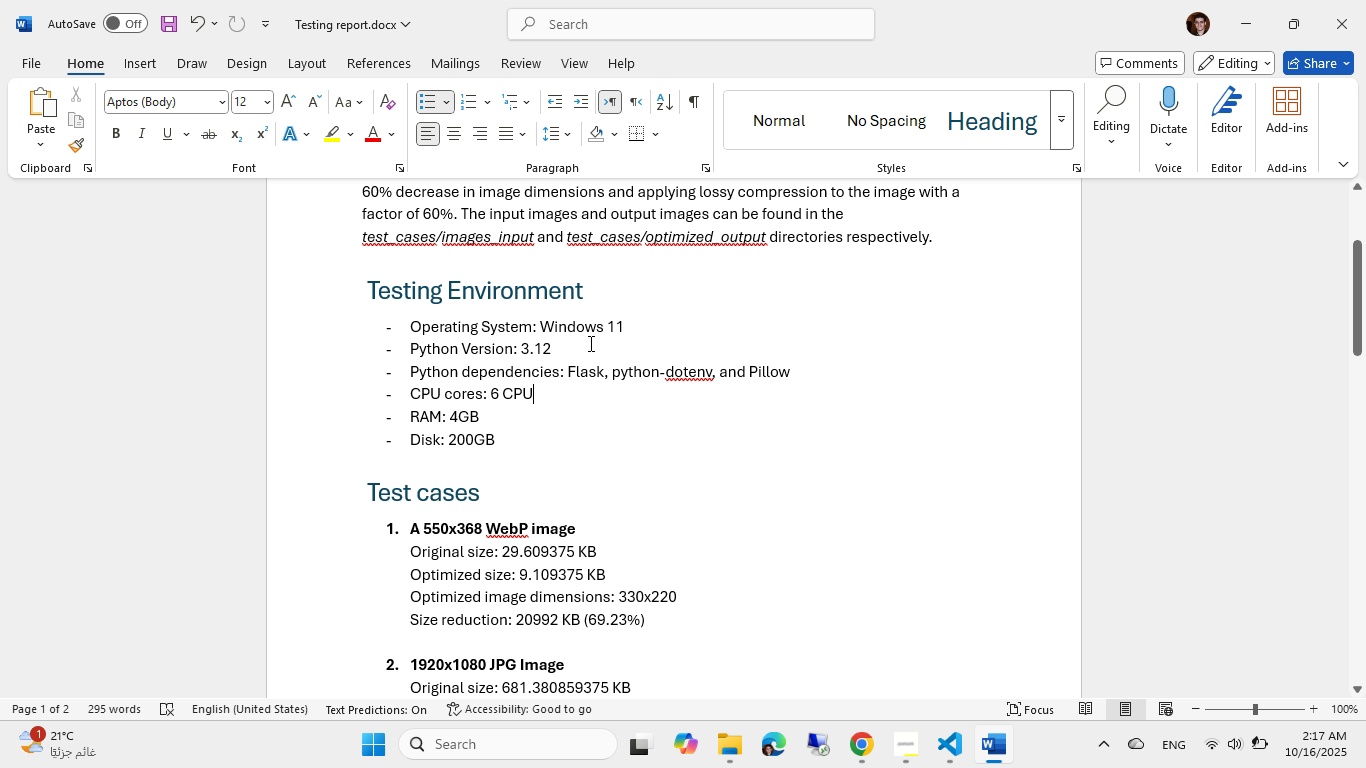 
left_click([589, 343])
 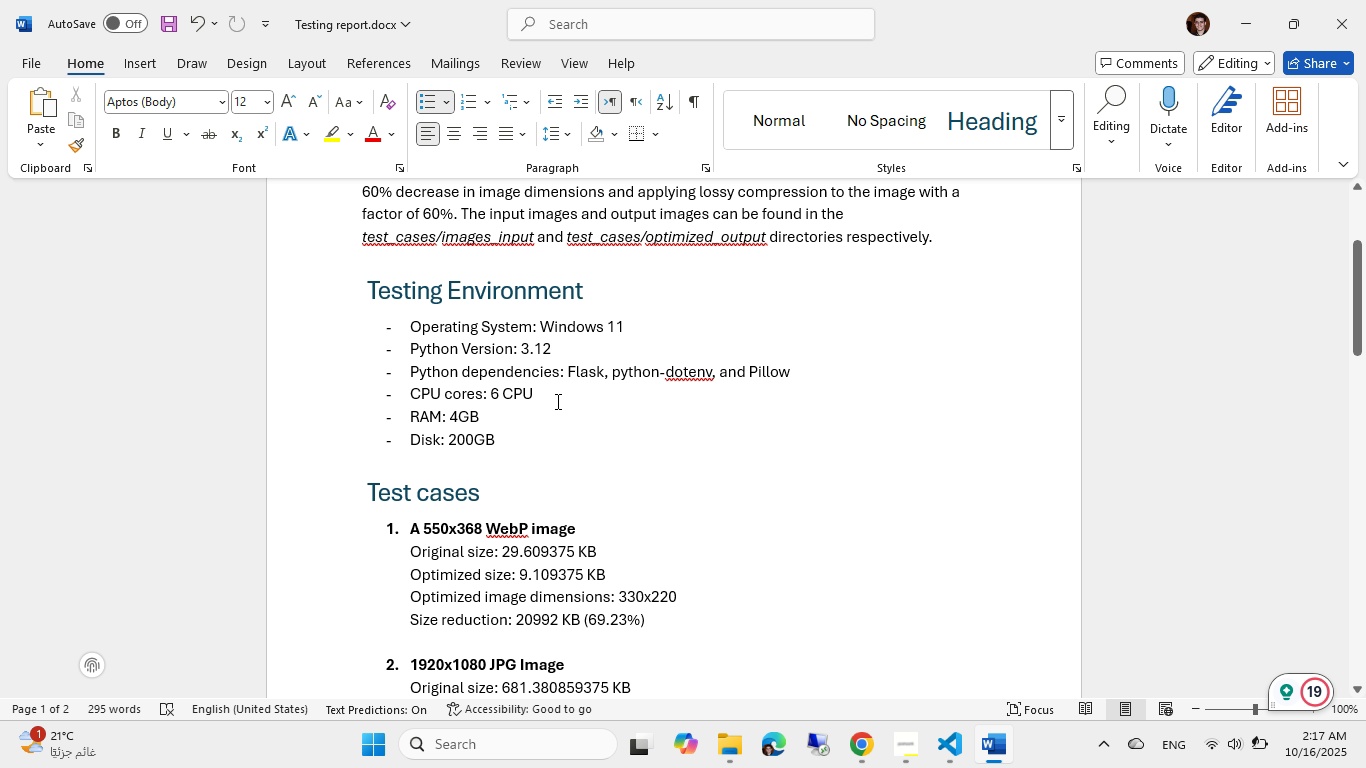 
double_click([556, 401])
 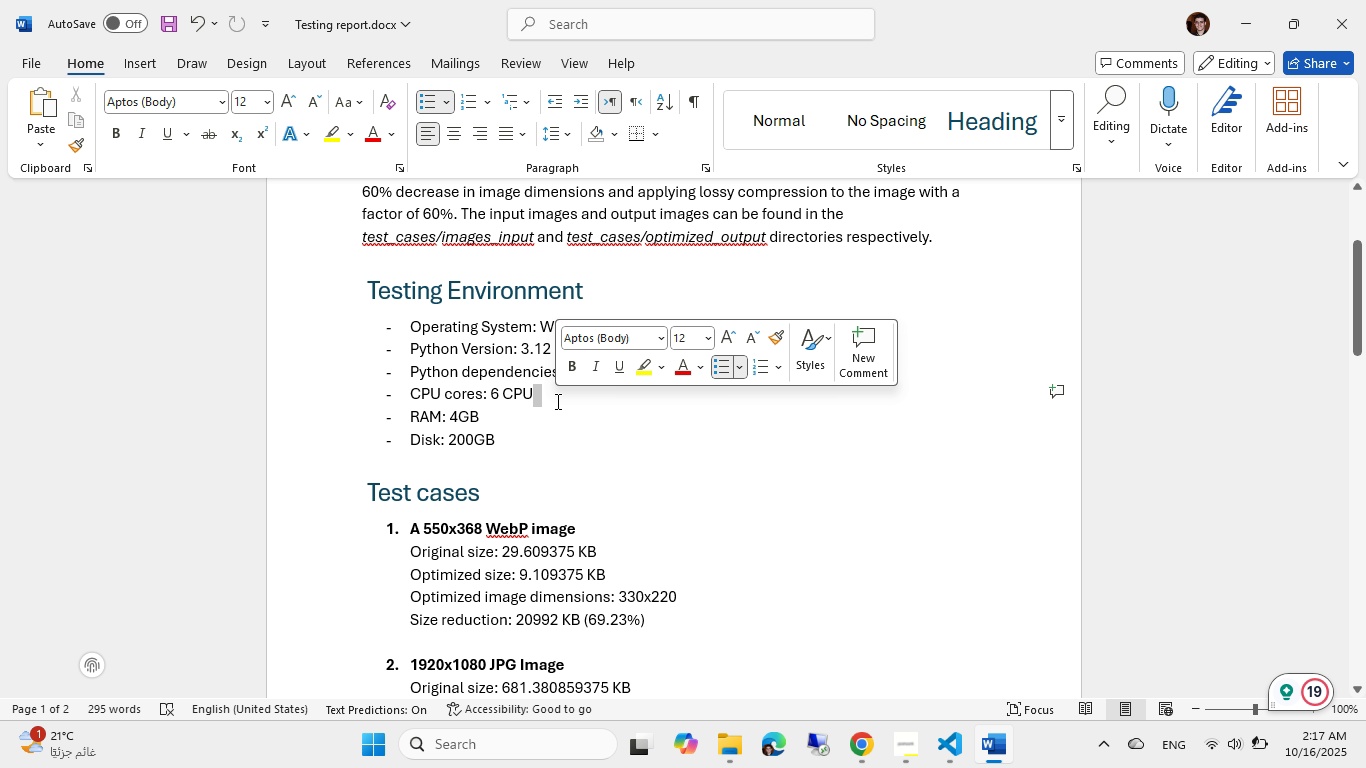 
key(Backspace)
 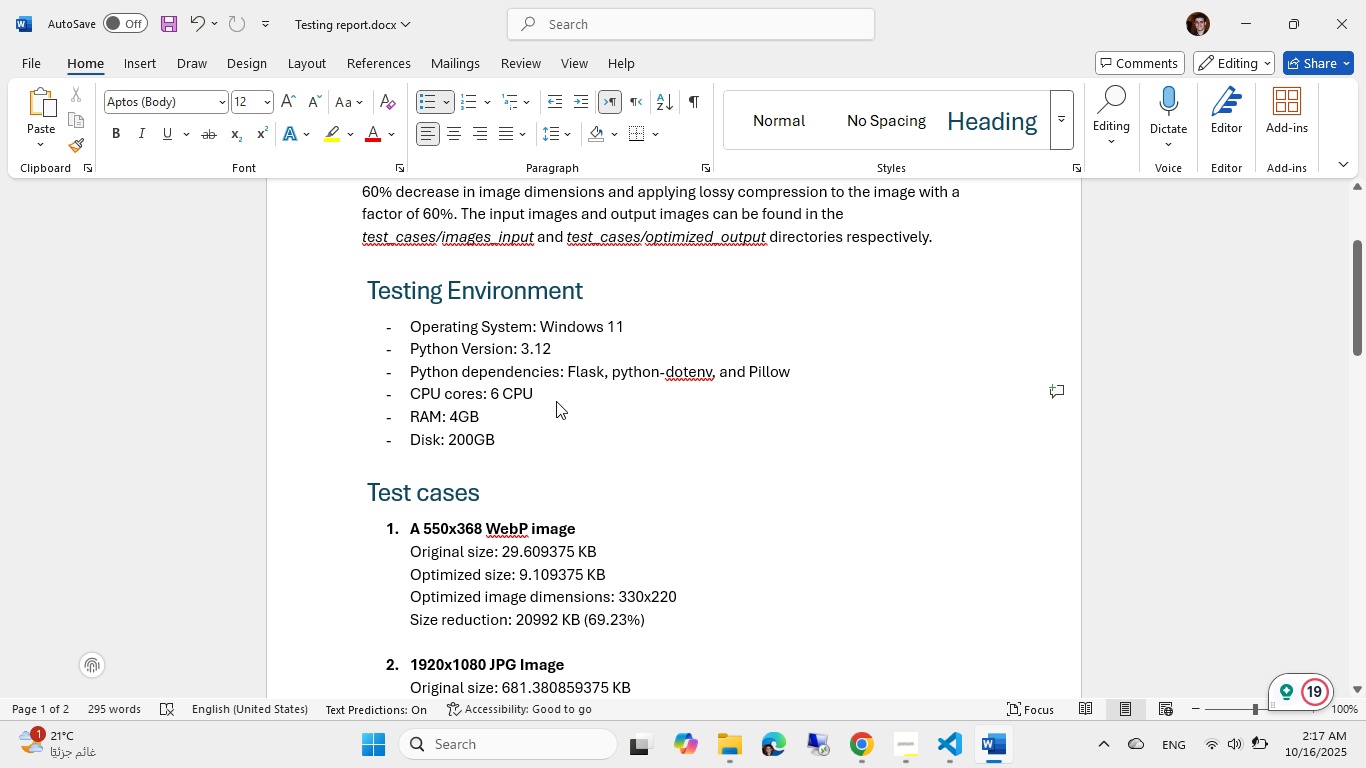 
key(Backspace)
 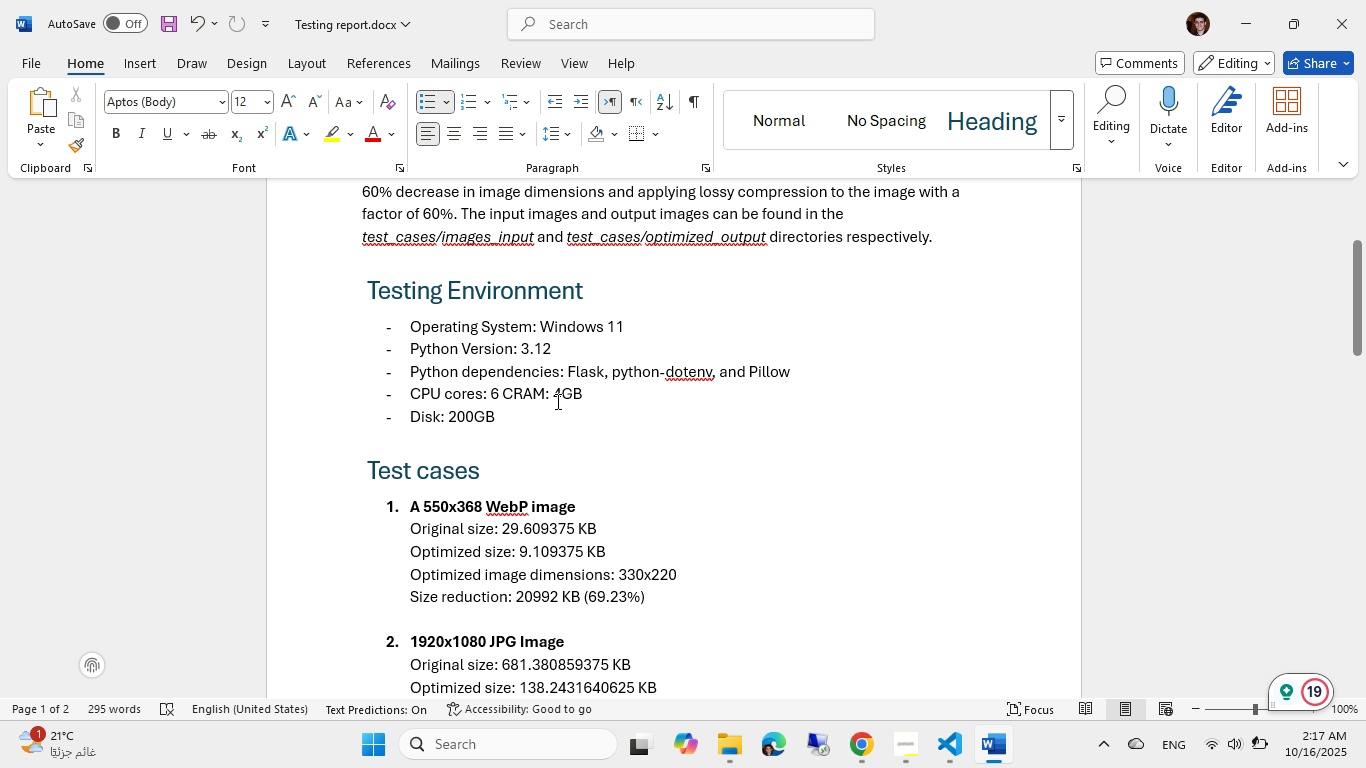 
key(Backspace)
 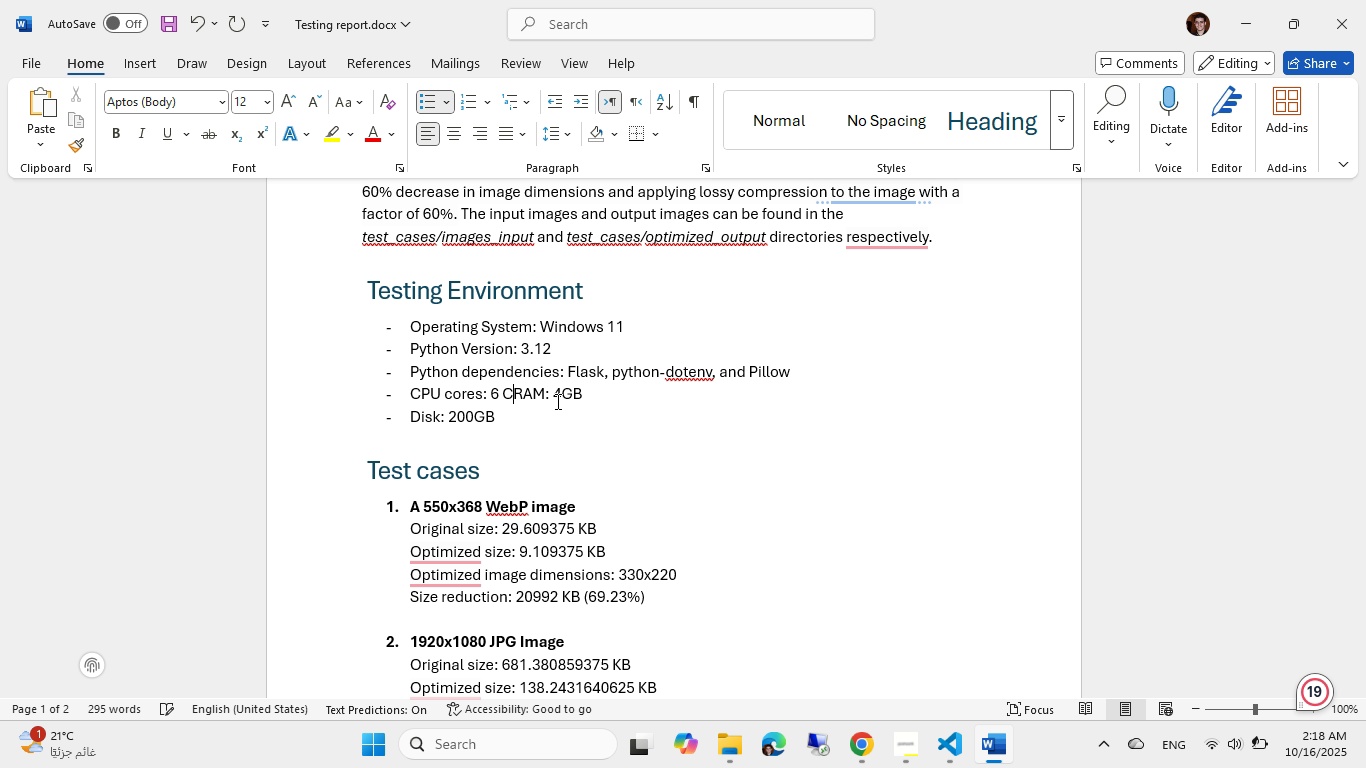 
key(Enter)
 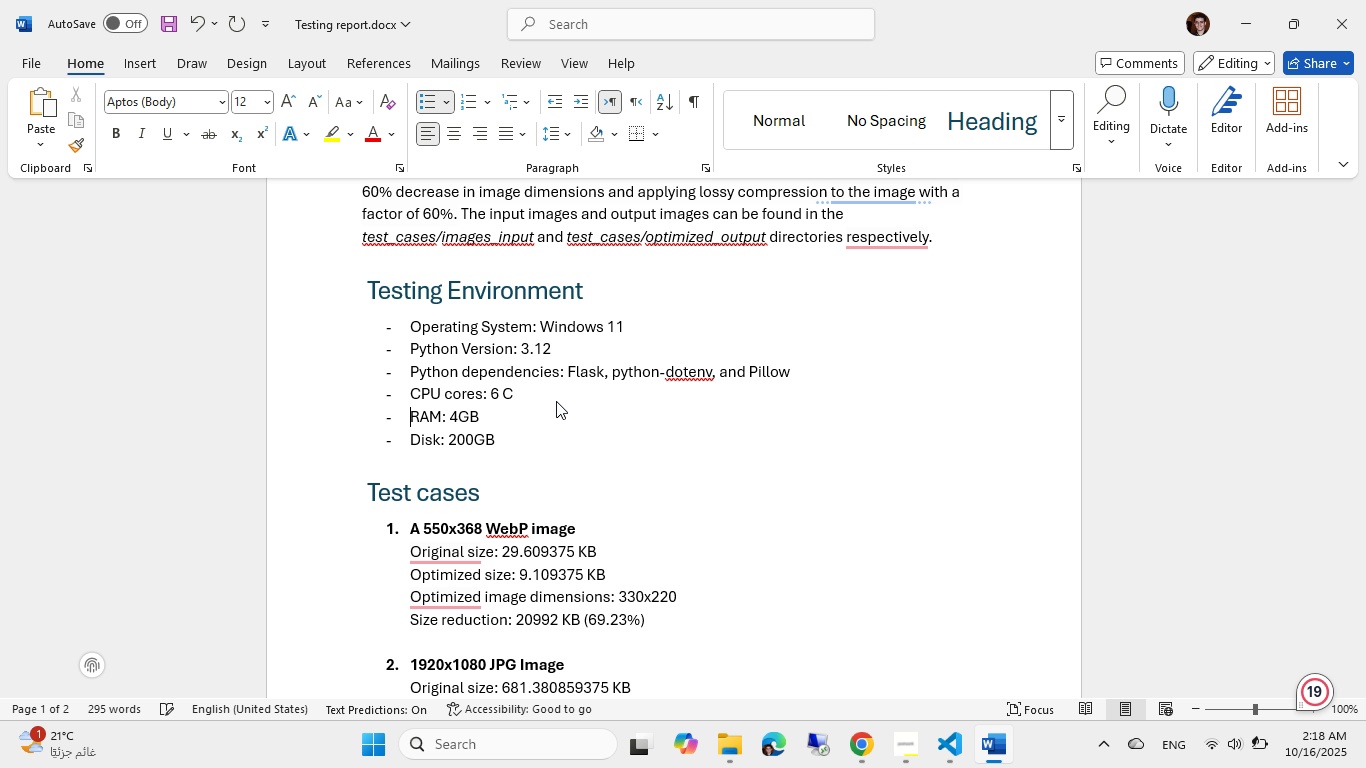 
key(ArrowUp)
 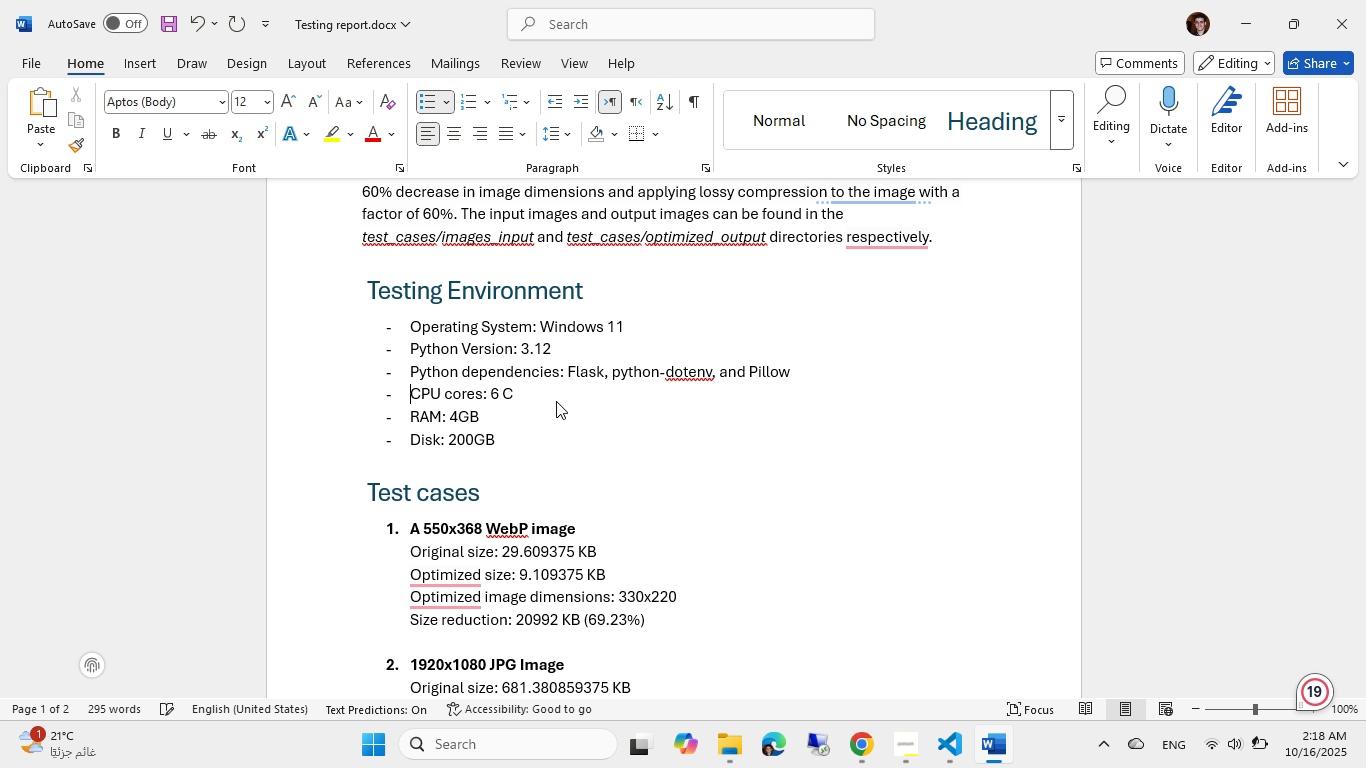 
type([End]ores)
 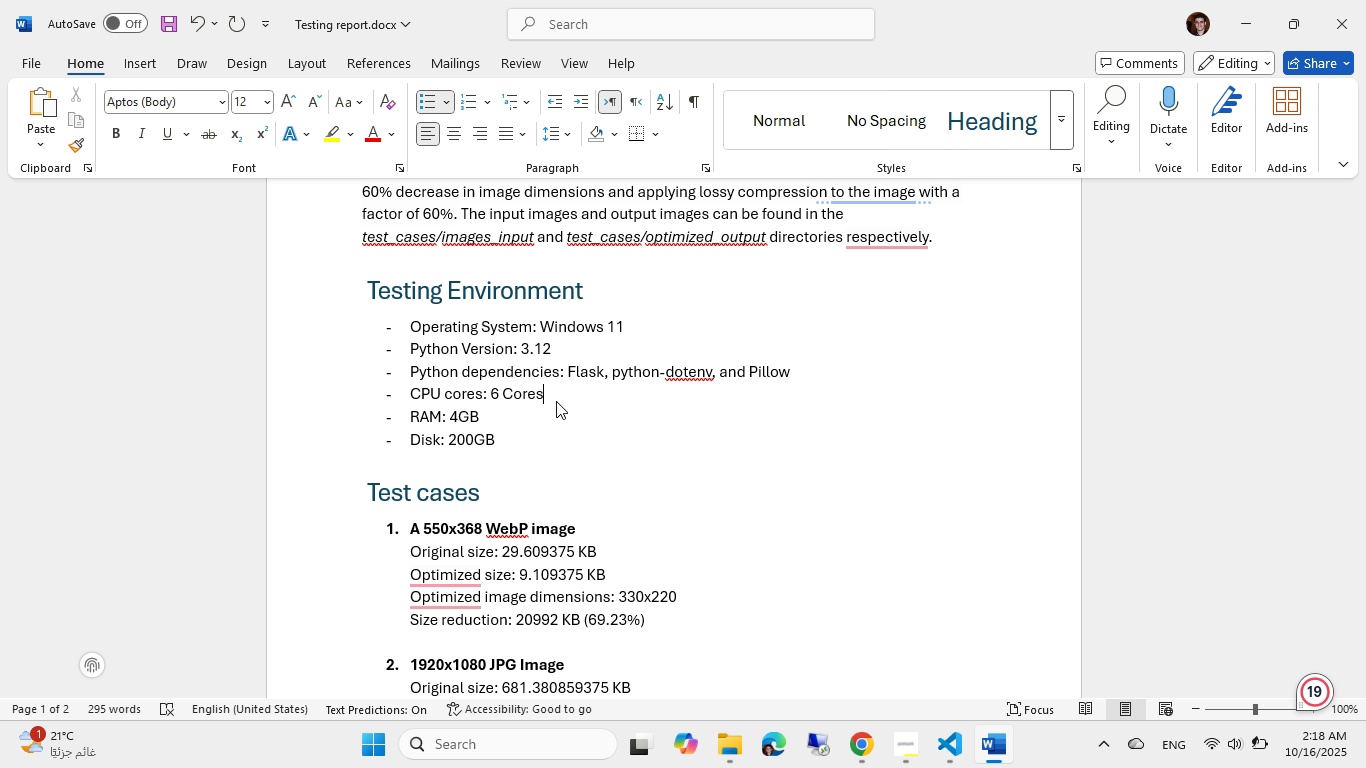 
key(Control+ArrowLeft)
 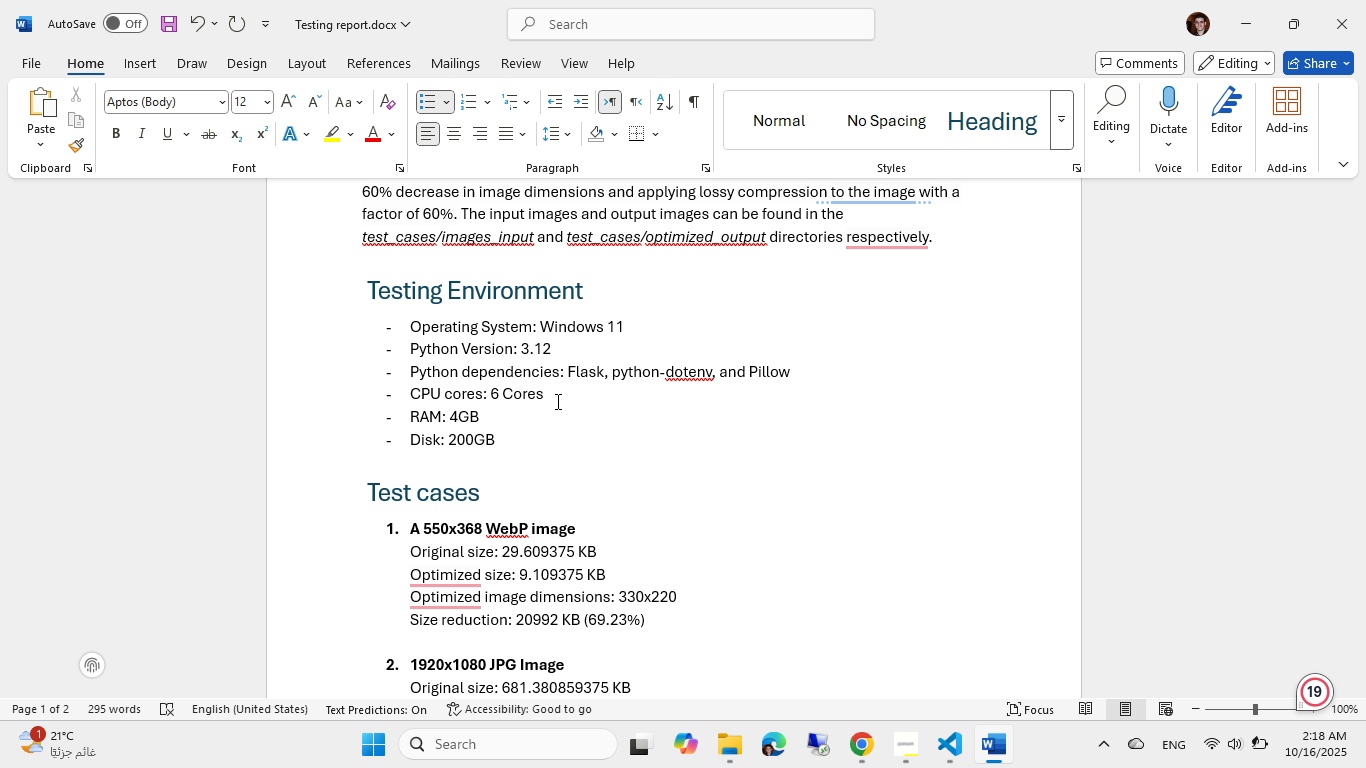 
type(Physical [End])
 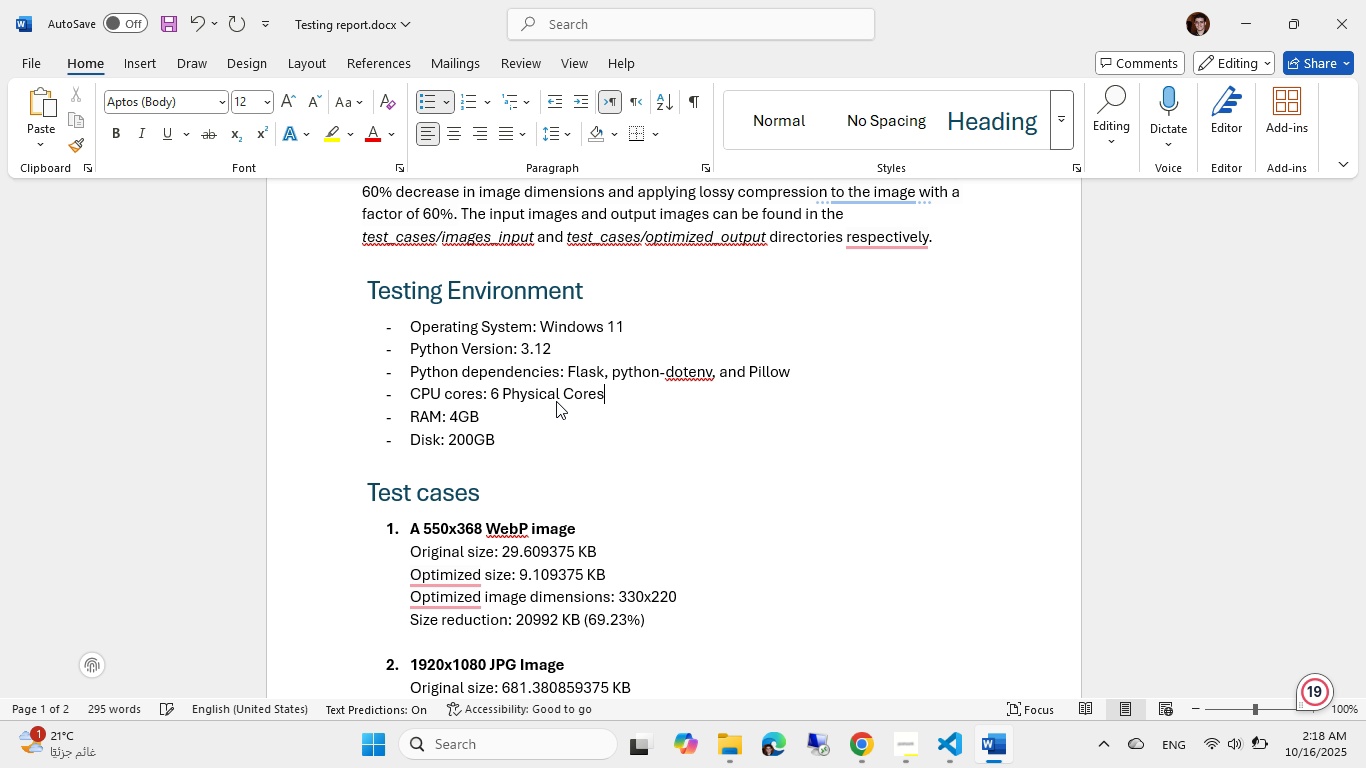 
key(ArrowLeft)
 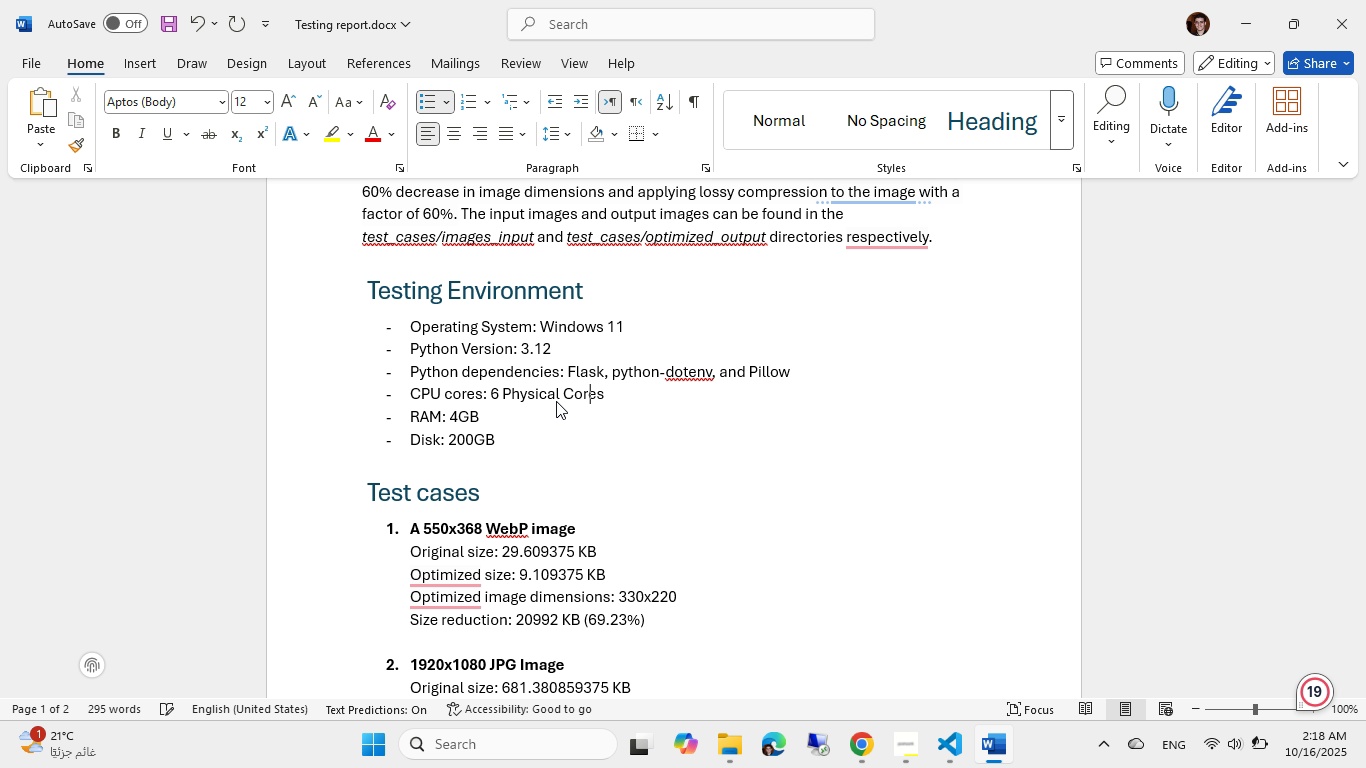 
key(ArrowLeft)
 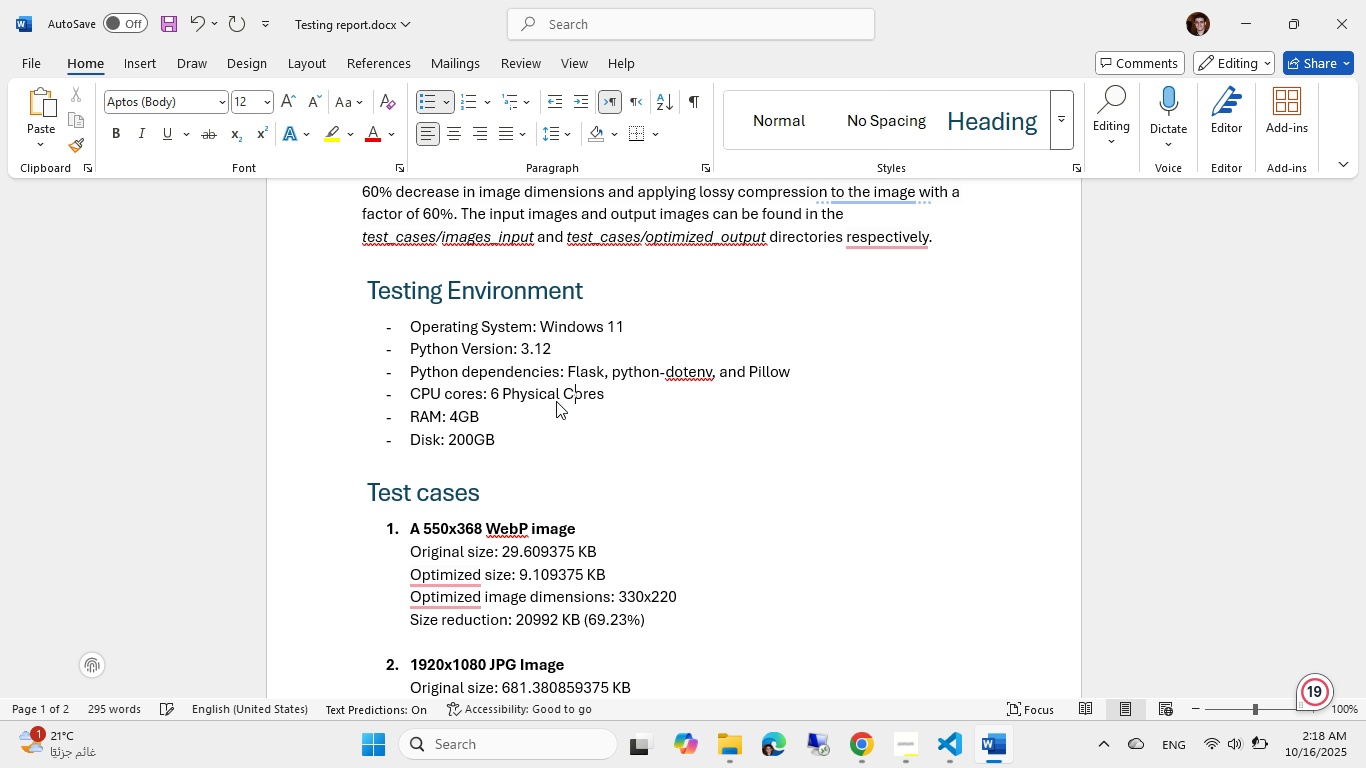 
key(ArrowLeft)
 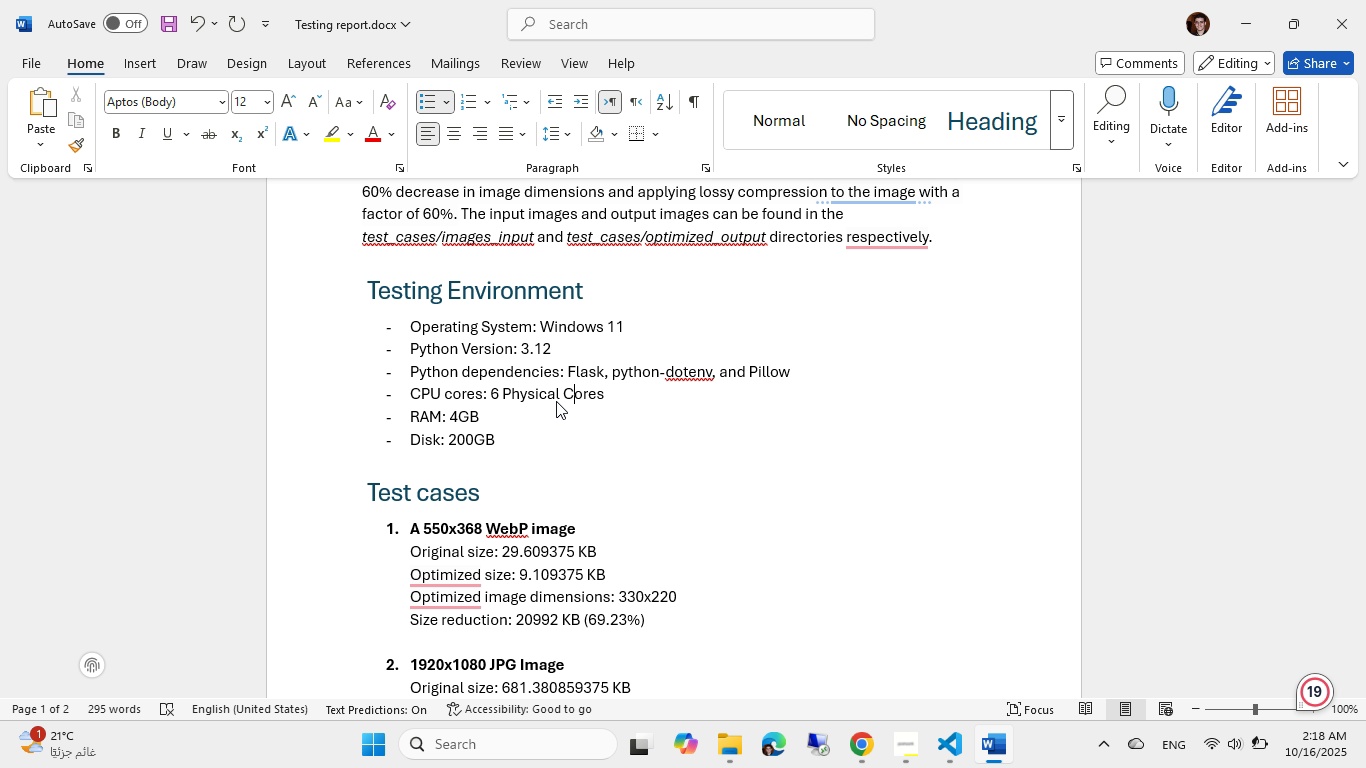 
key(ArrowLeft)
 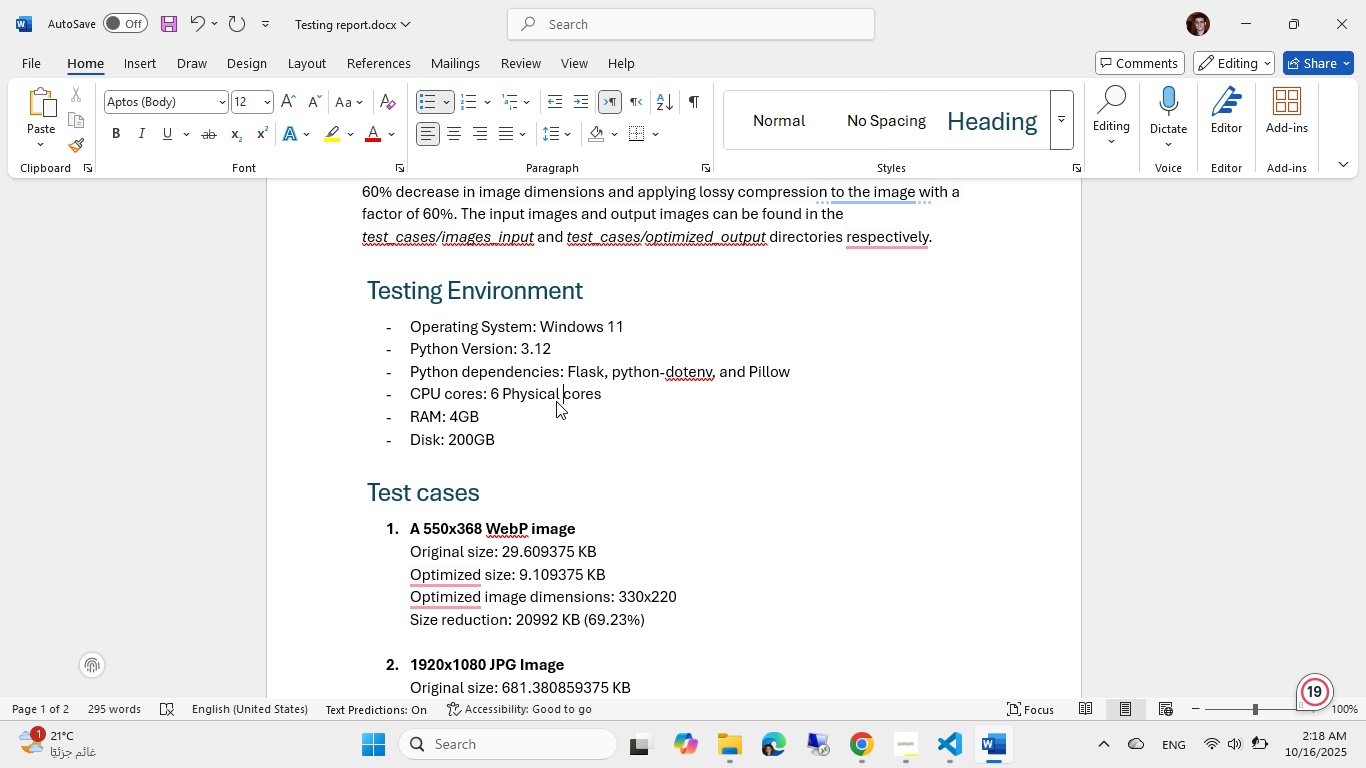 
key(C)
 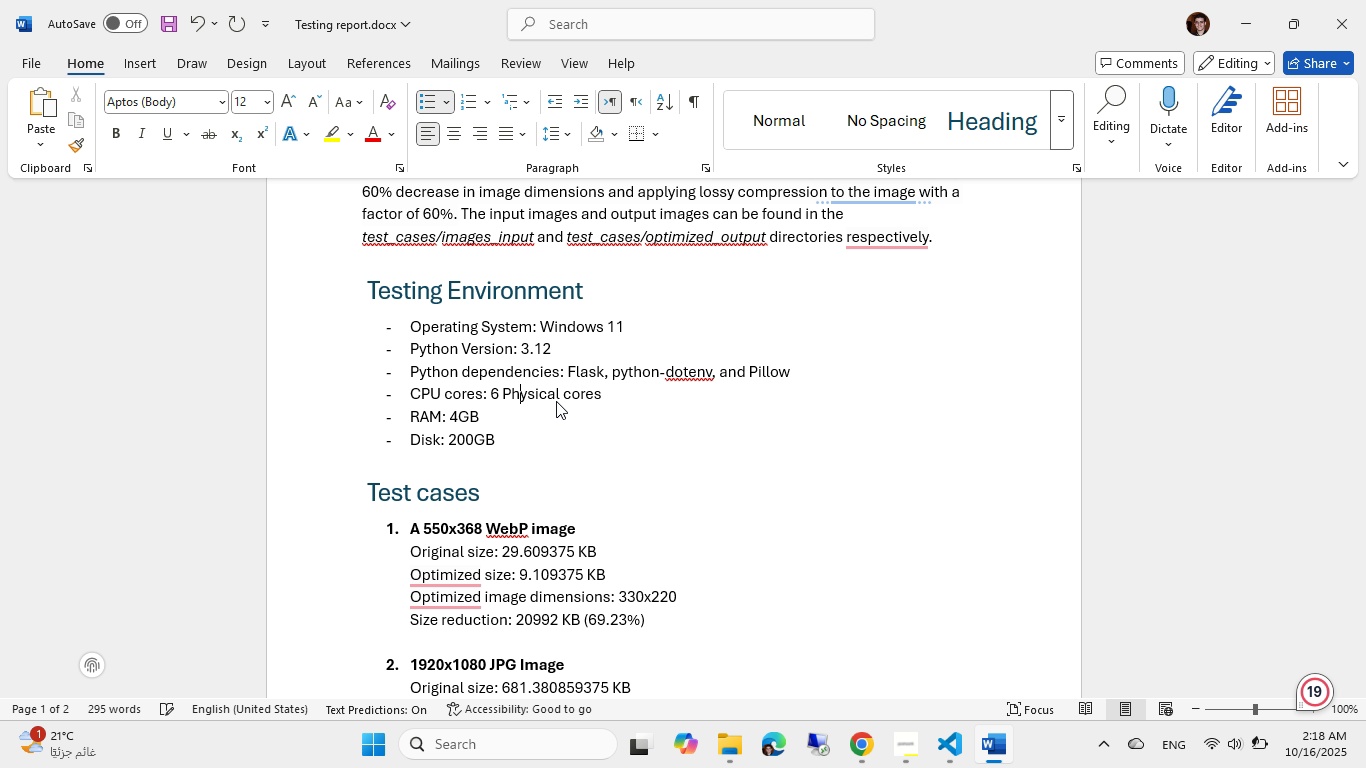 
key(Backspace)
 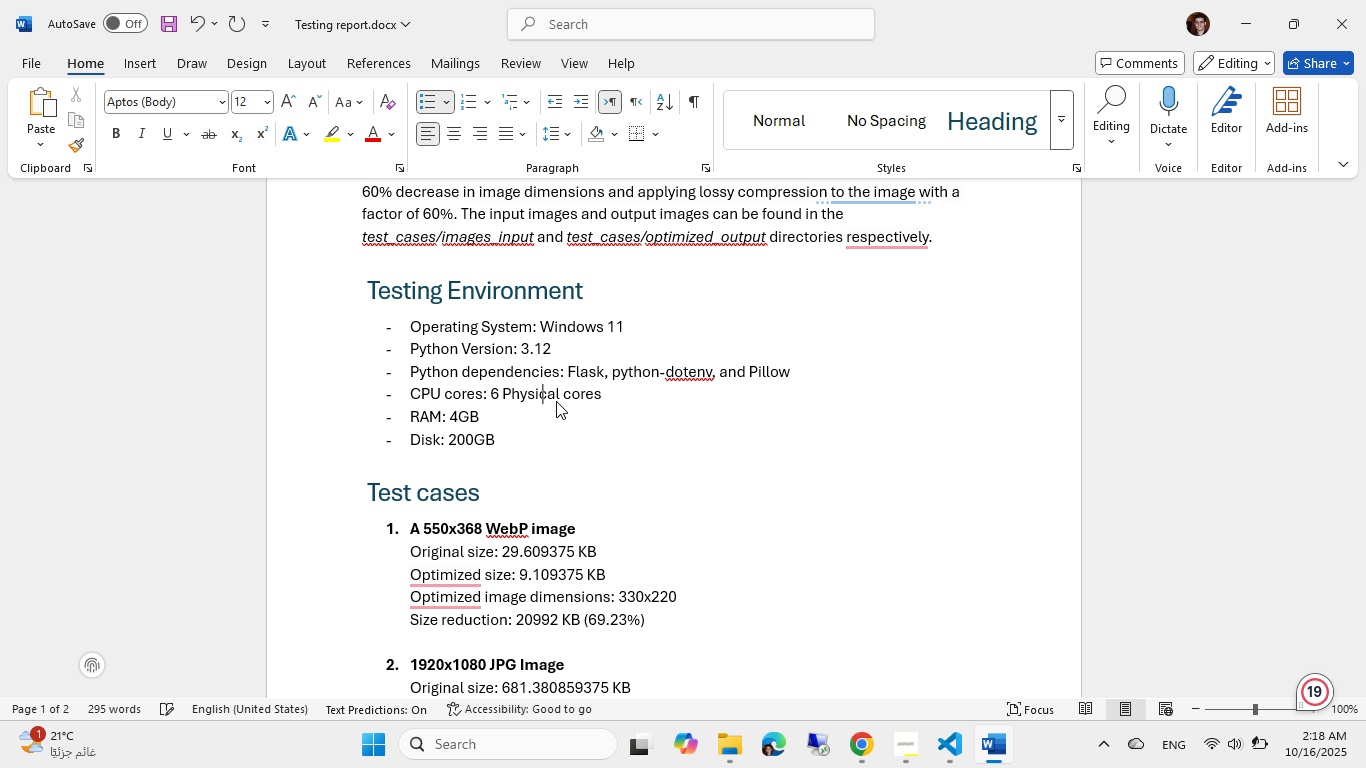 
hold_key(key=ArrowLeft, duration=0.65)
 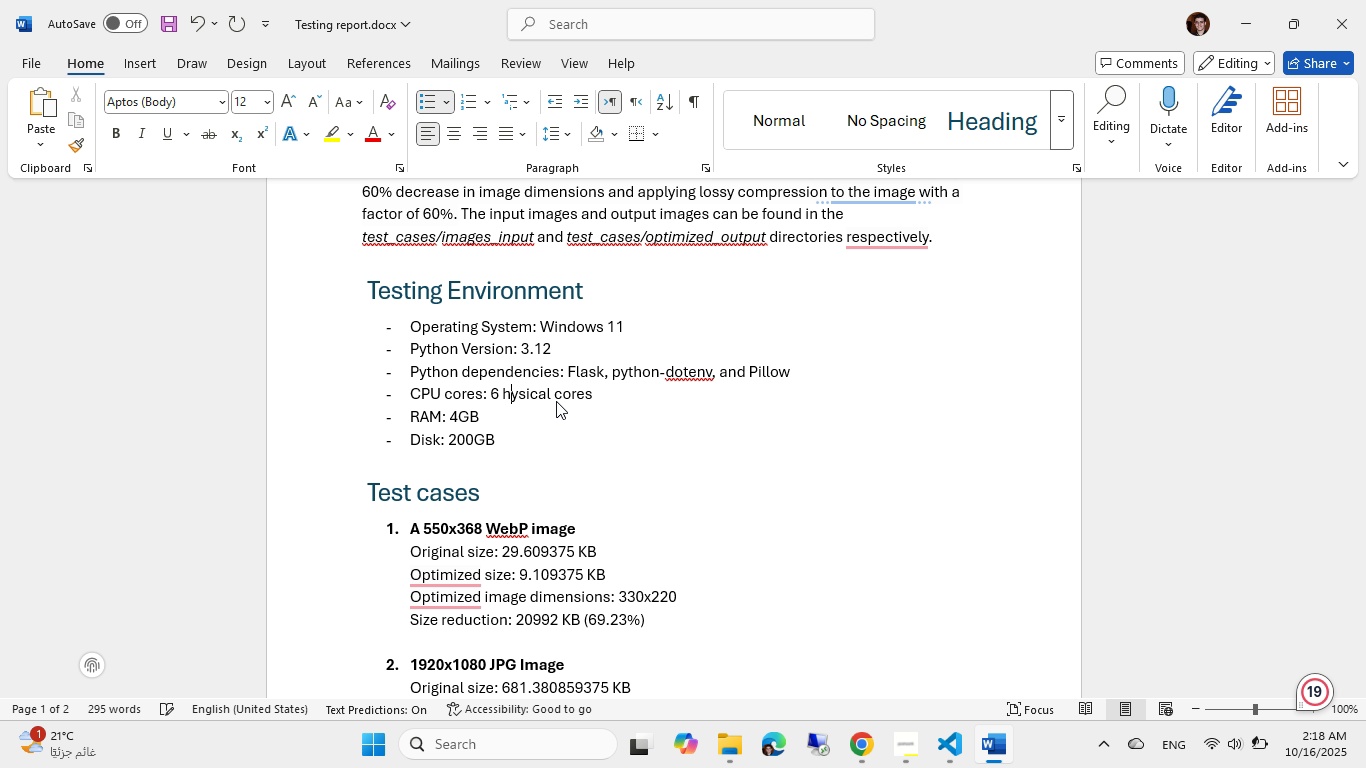 
key(ArrowLeft)
 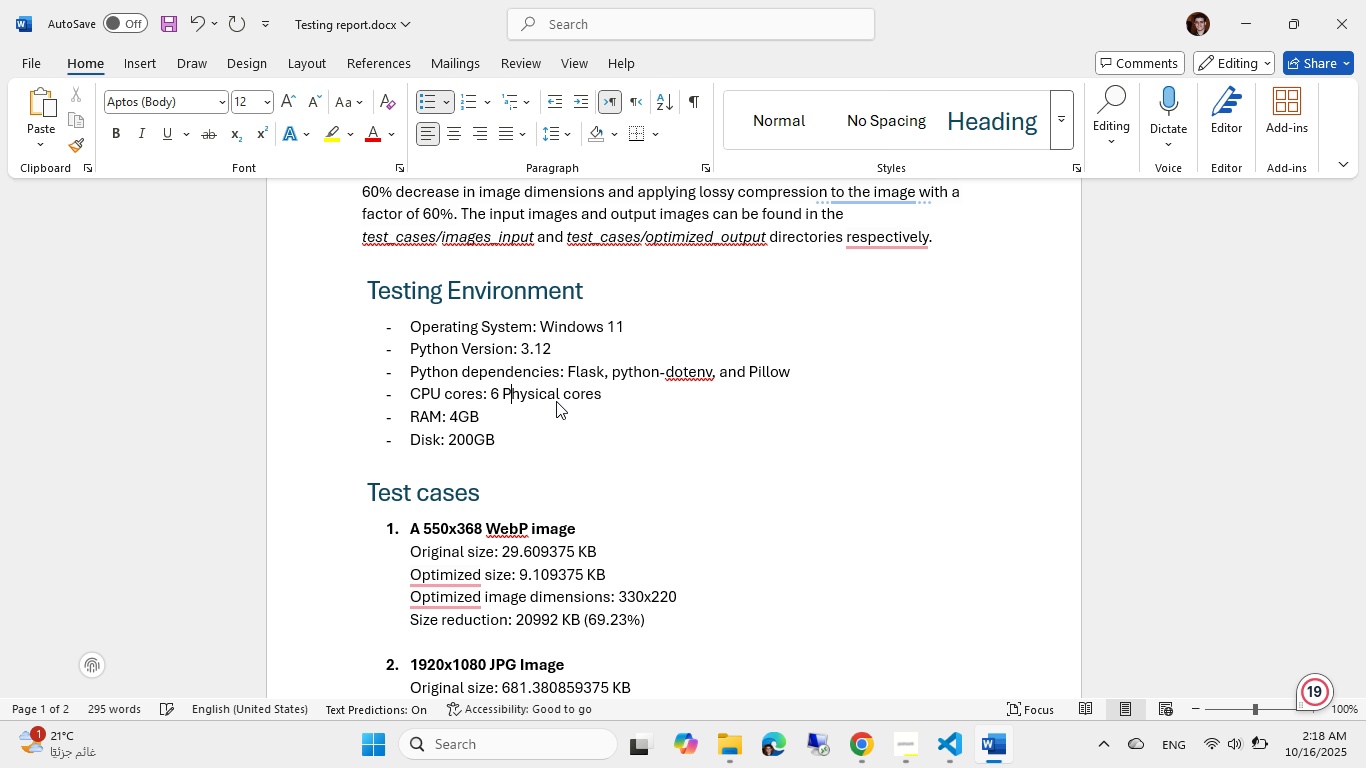 
key(Backspace)
type(p[End] and 8 logical cores.)
 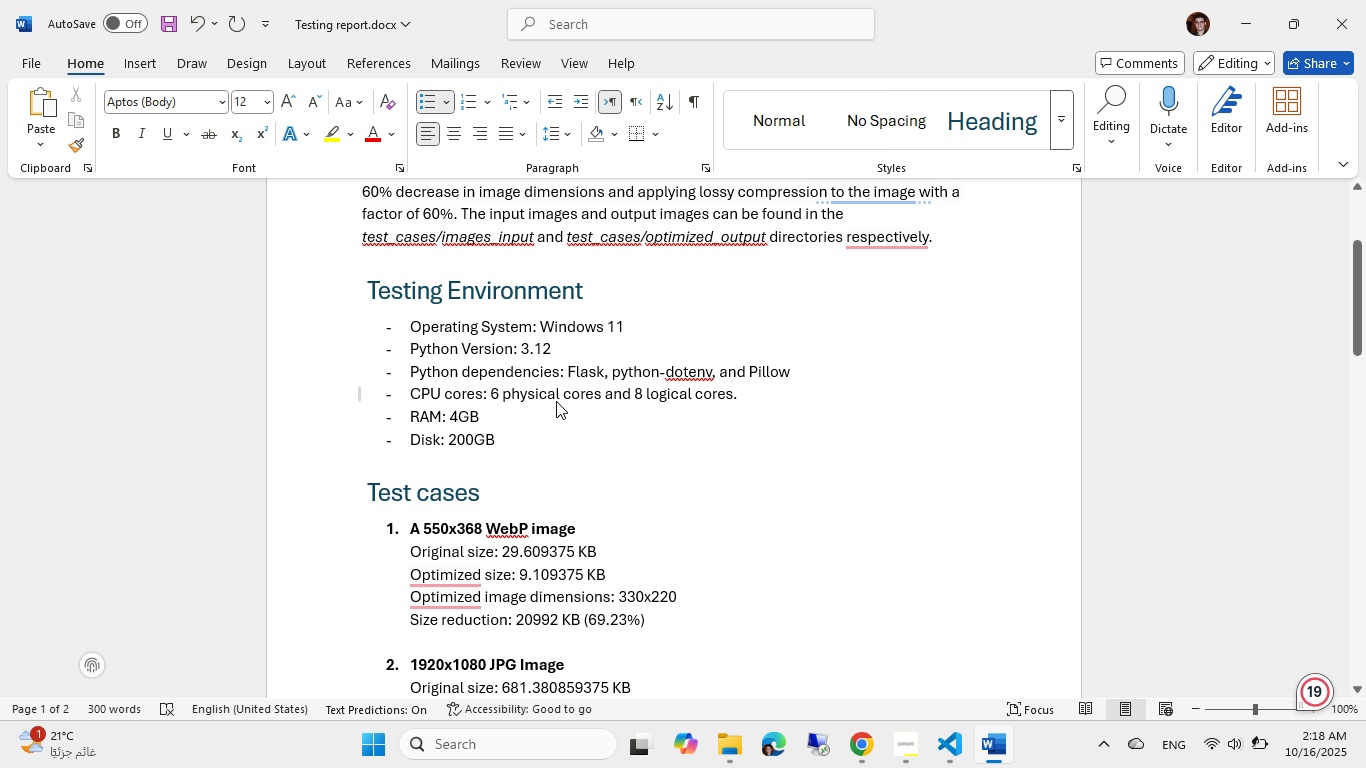 
key(Control+ControlLeft)
 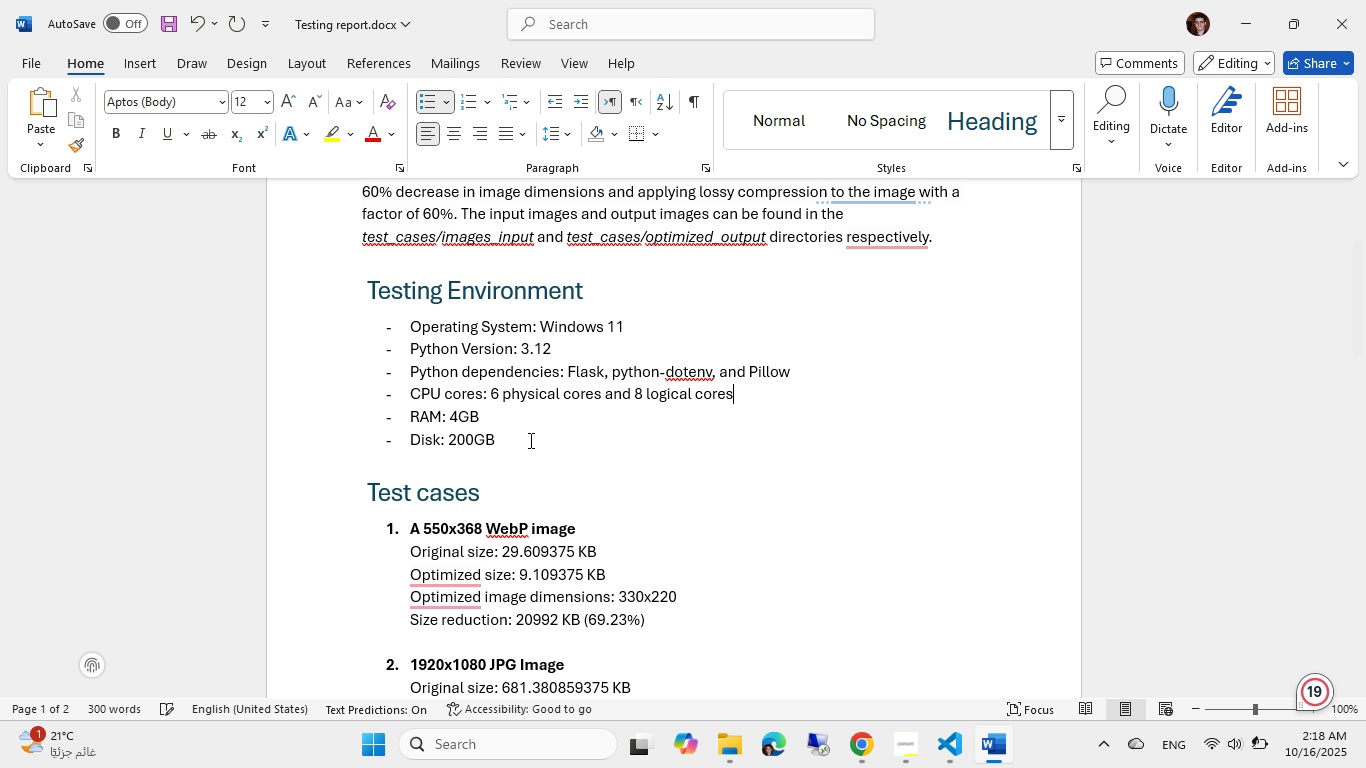 
hold_key(key=Backspace, duration=27.81)
 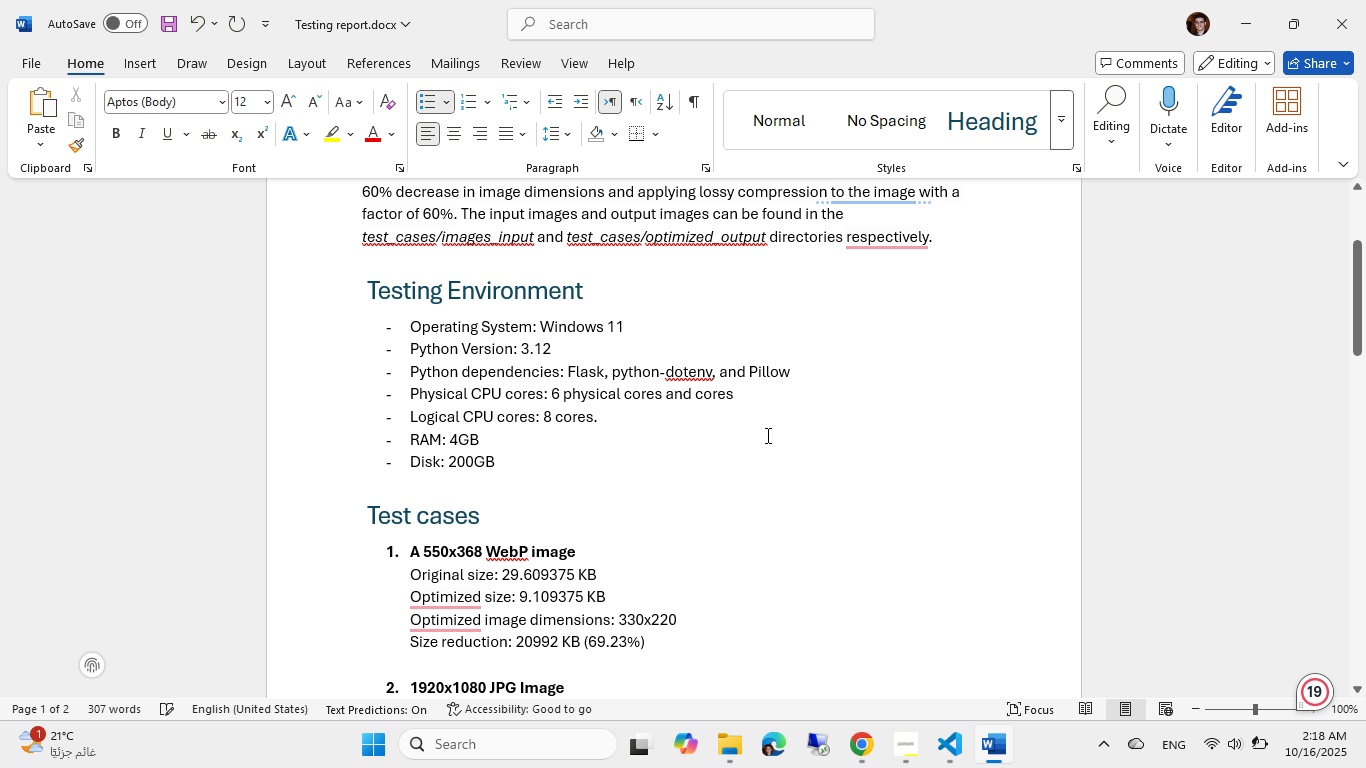 
key(Control+S)
 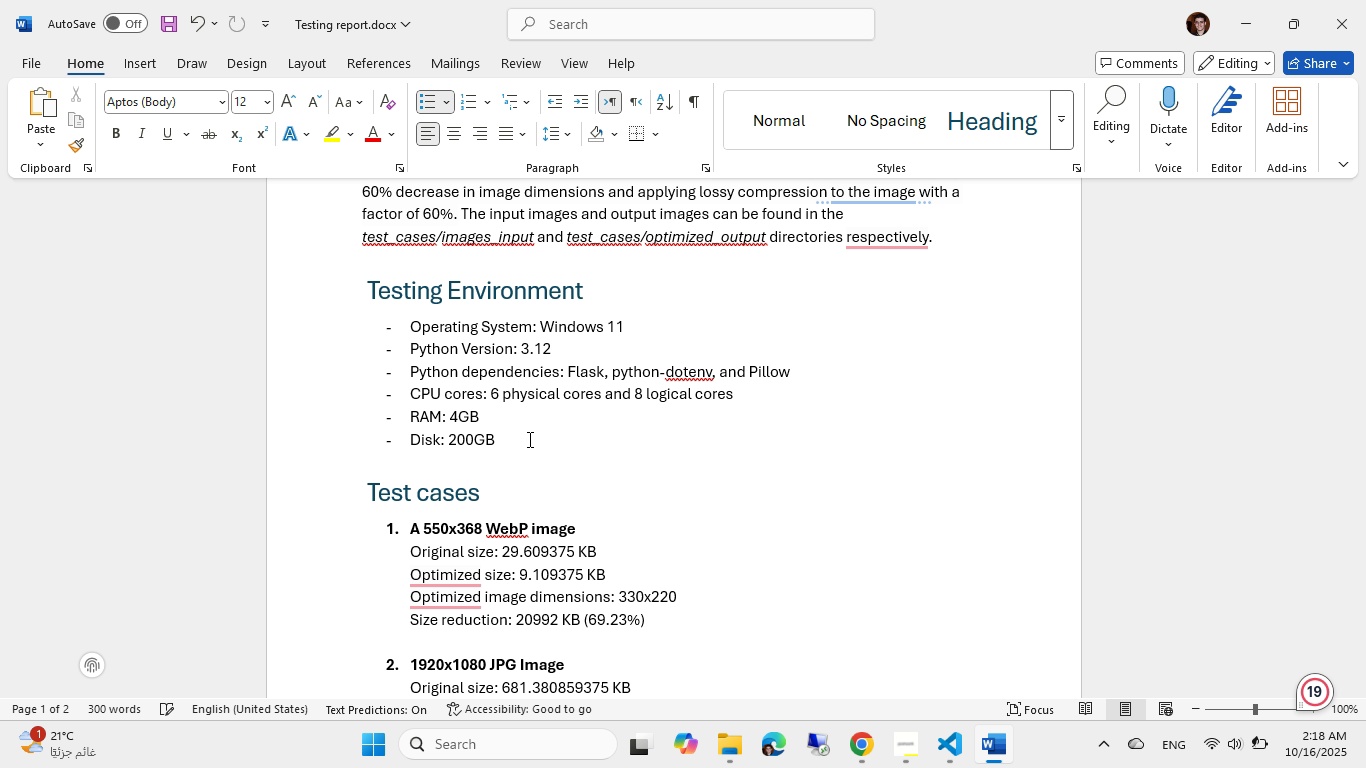 
left_click([538, 424])
 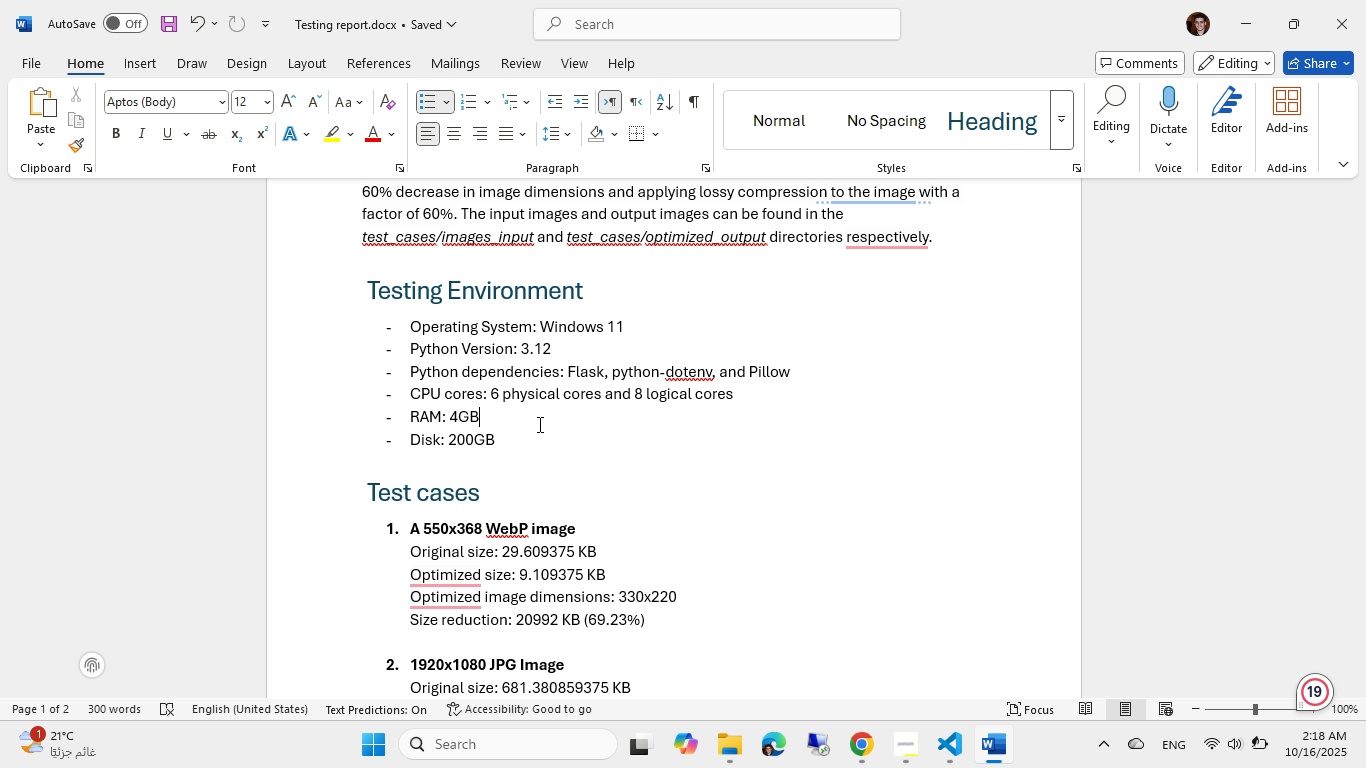 
left_click([443, 395])
 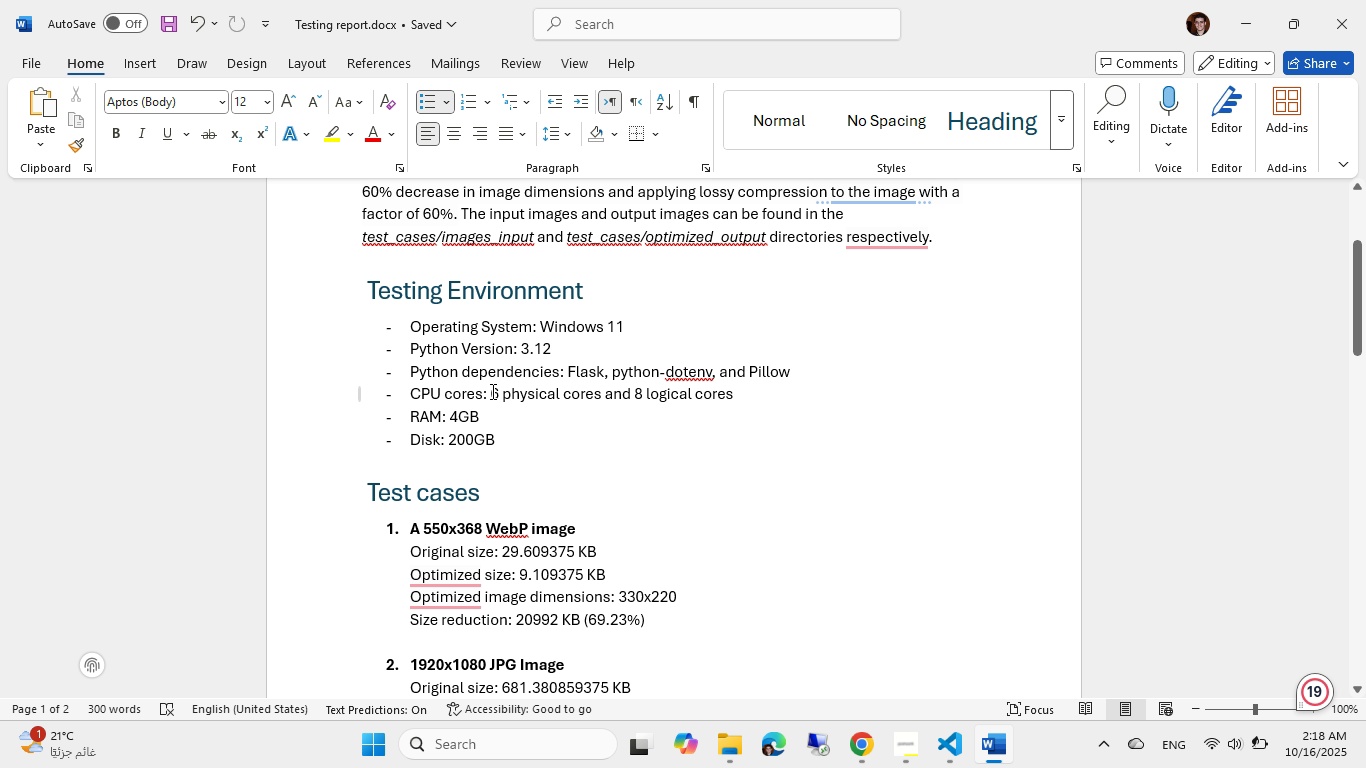 
key(Control+ArrowLeft)
 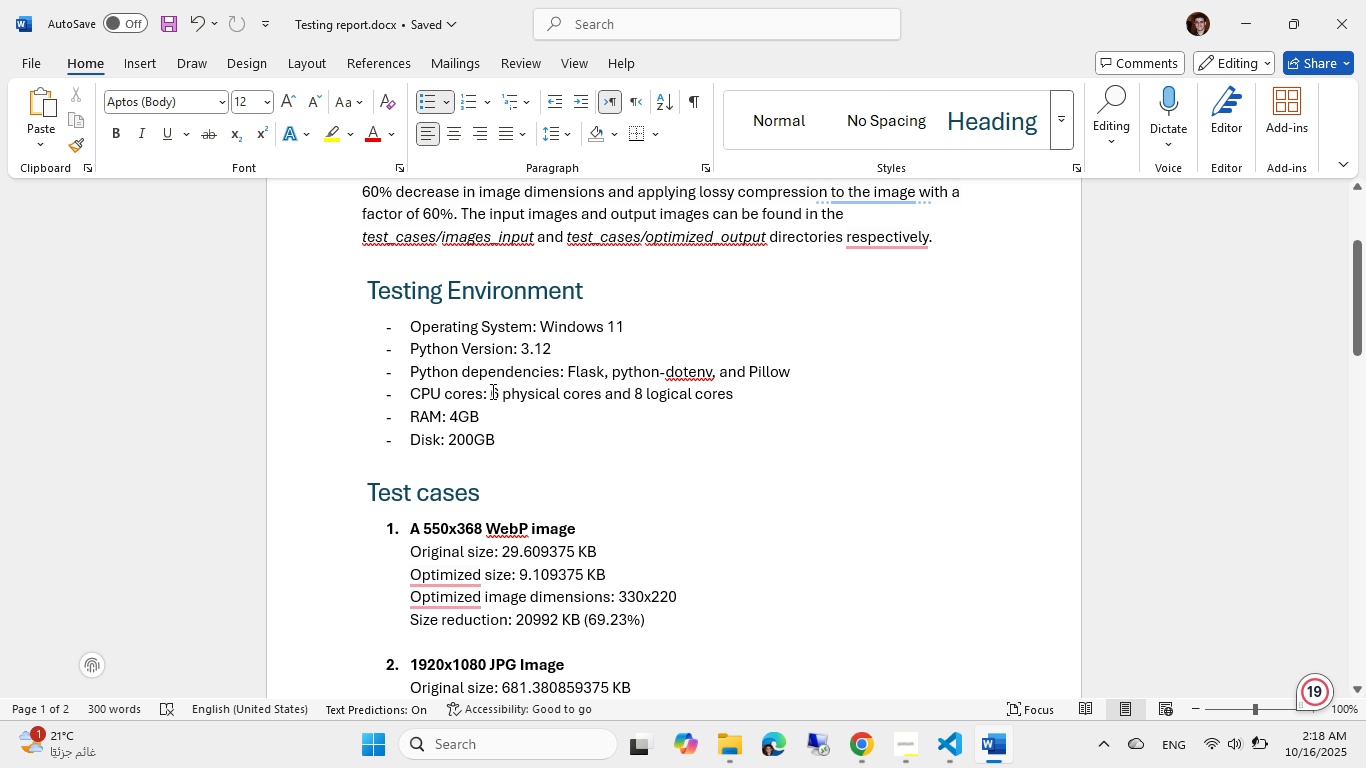 
type(Physical [End])
 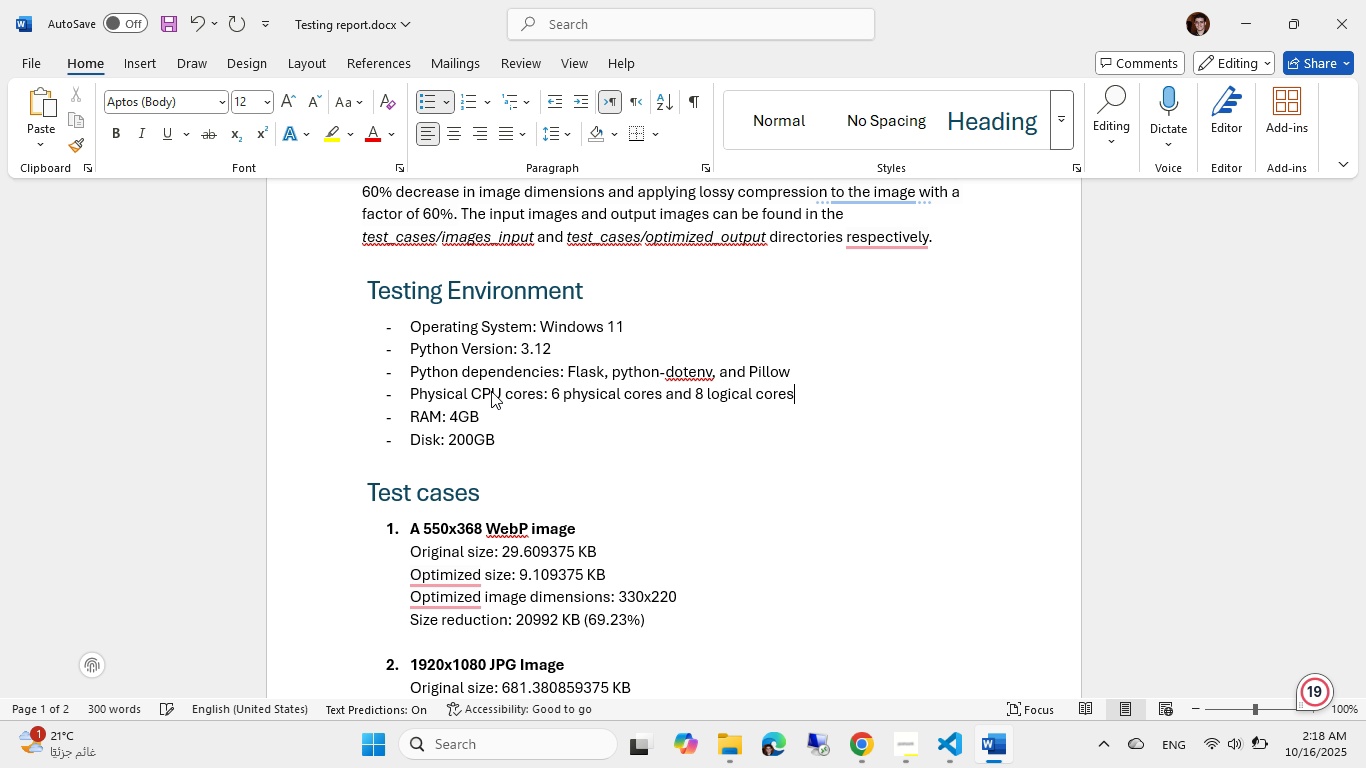 
key(ArrowLeft)
 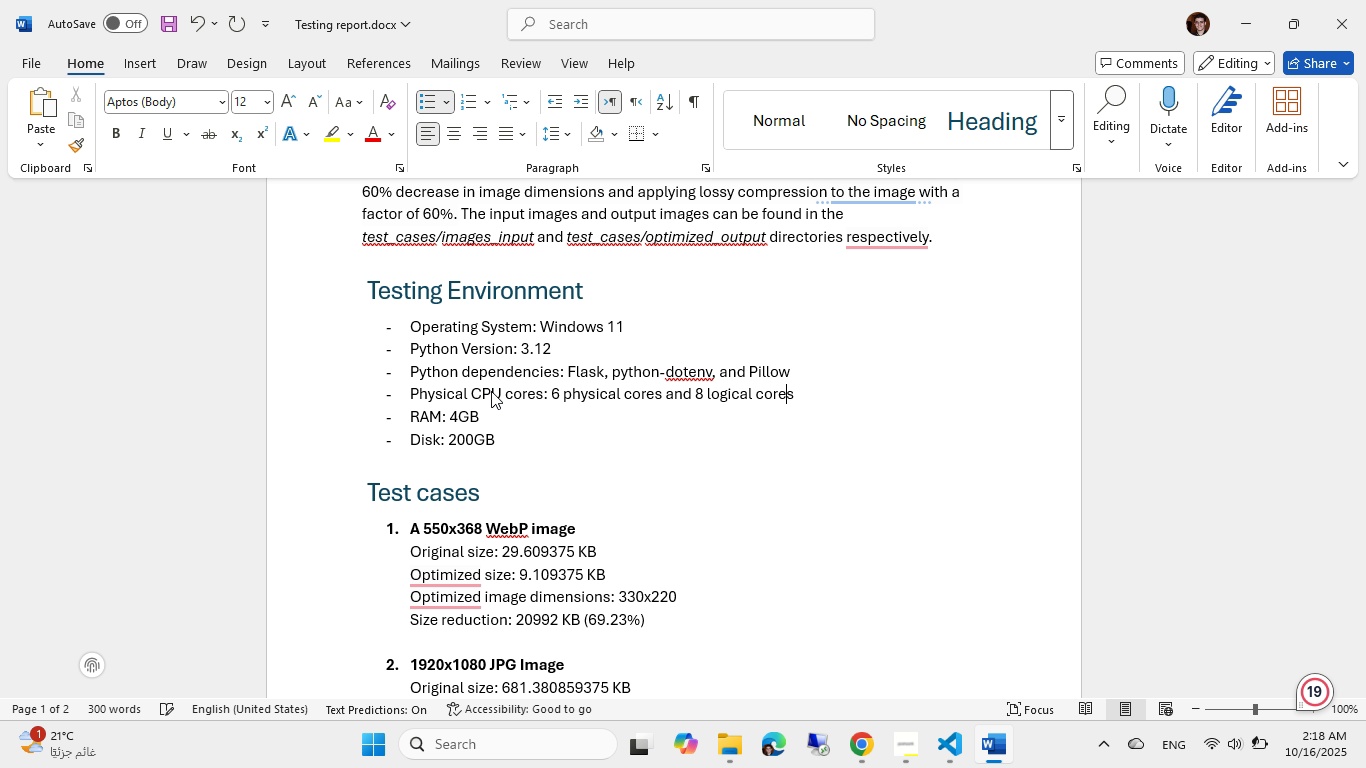 
key(ArrowRight)
 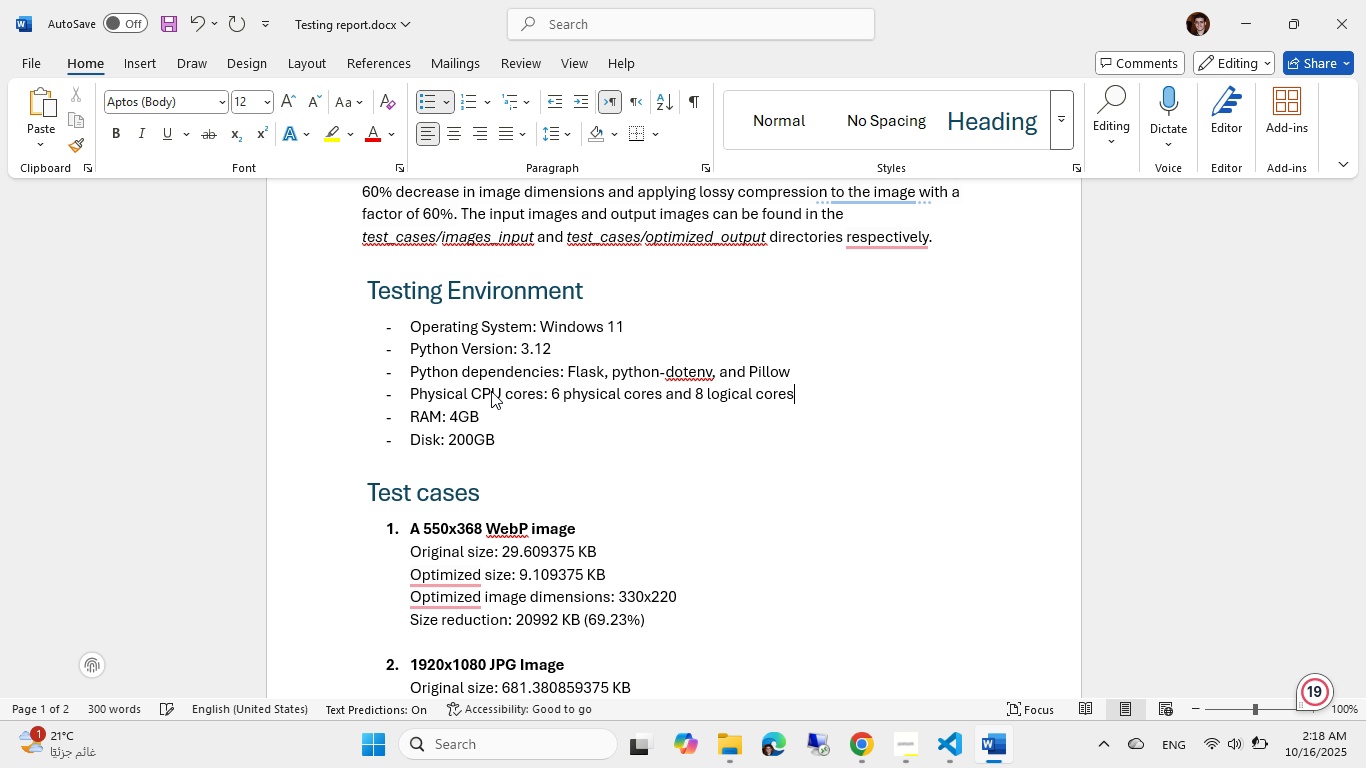 
key(Enter)
 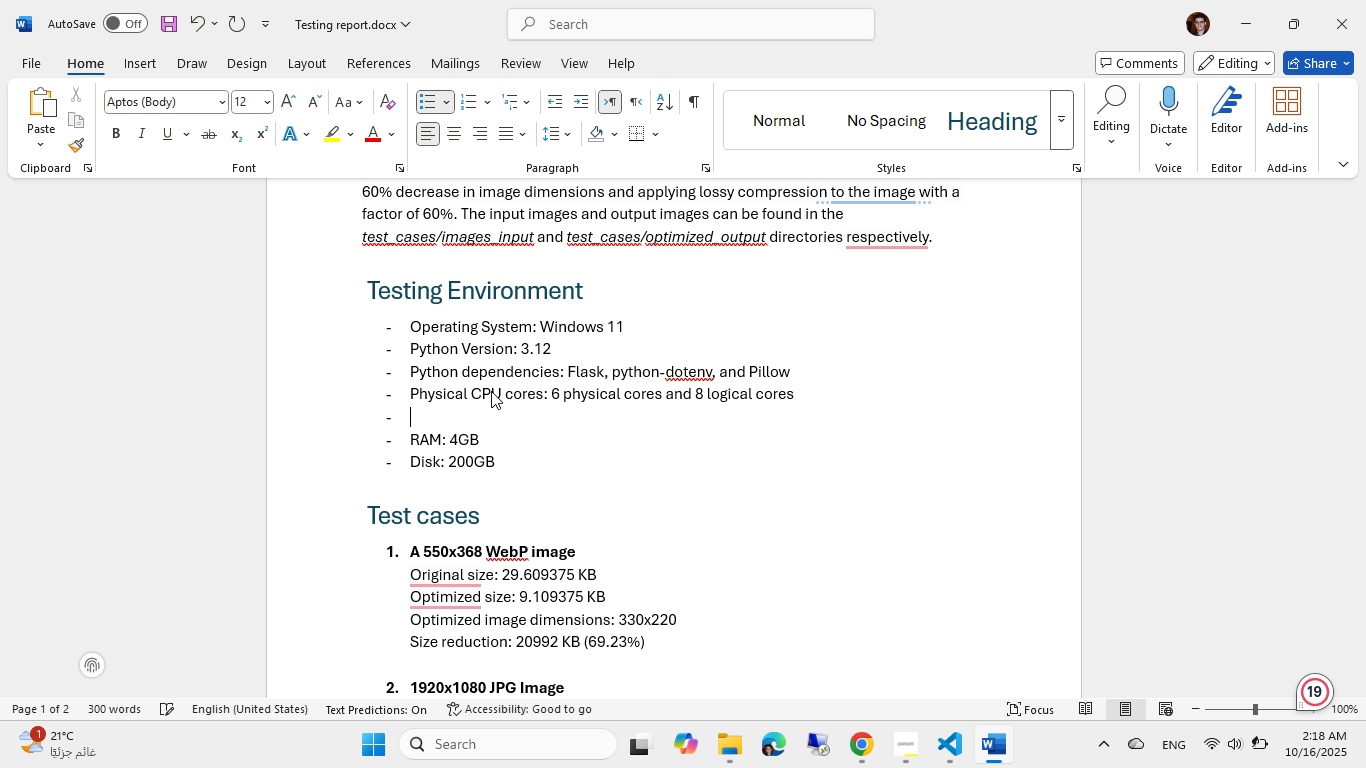 
type(Logial PU cores: 8 cores)
 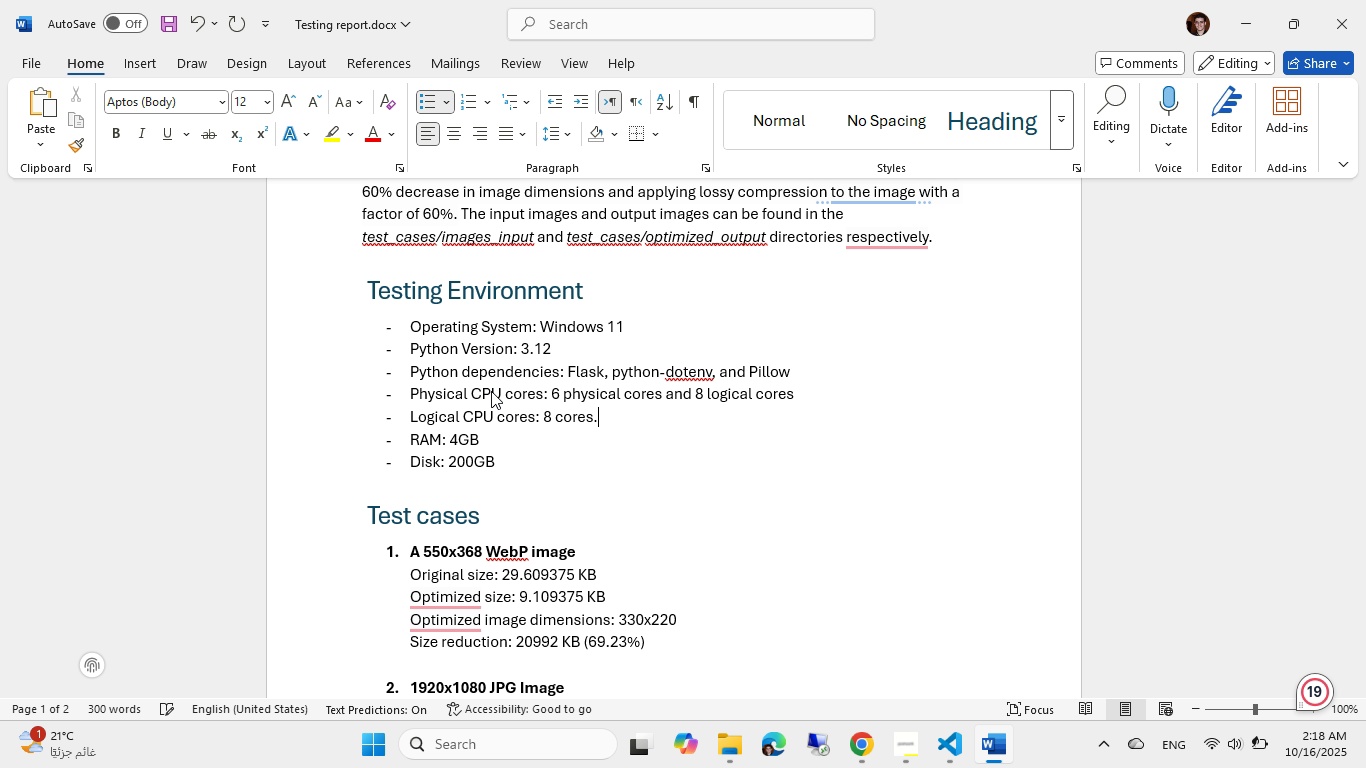 
 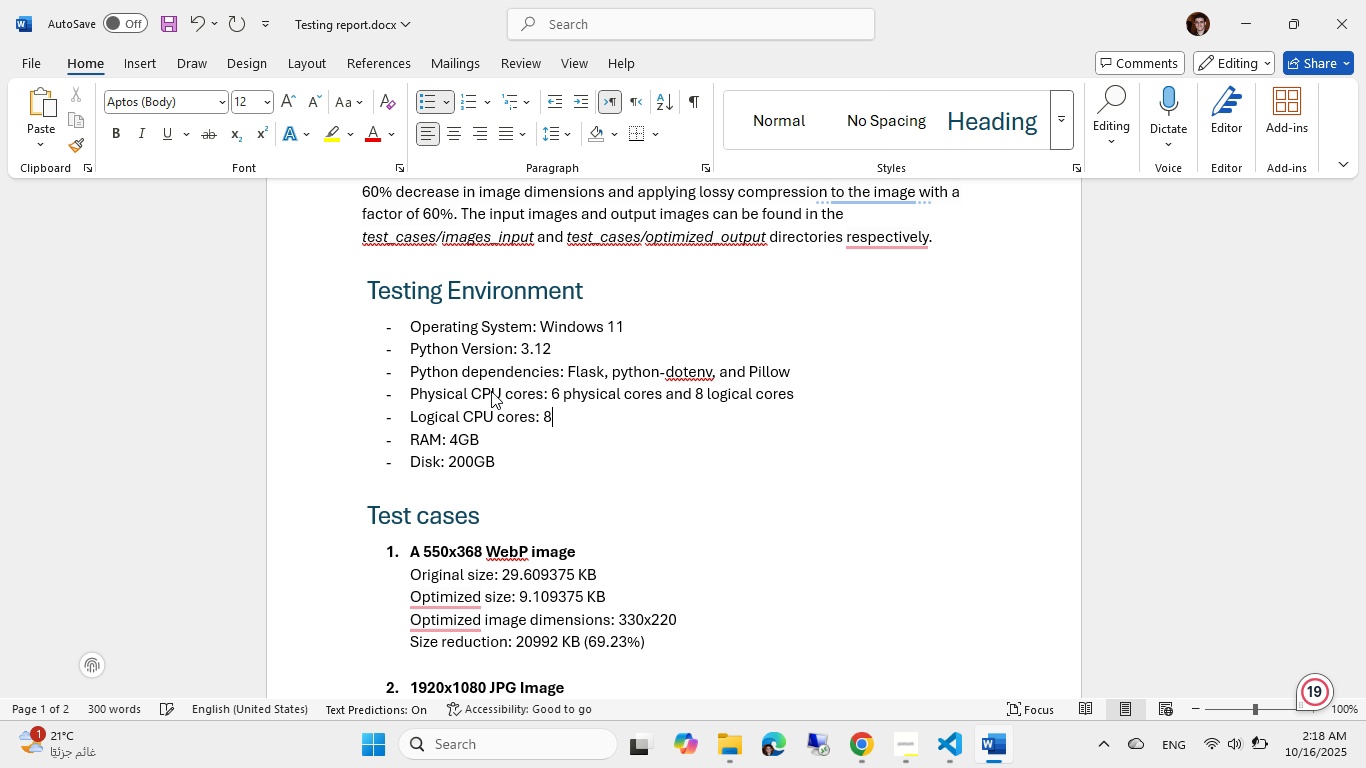 
hold_key(key=Period, duration=6.62)
 